 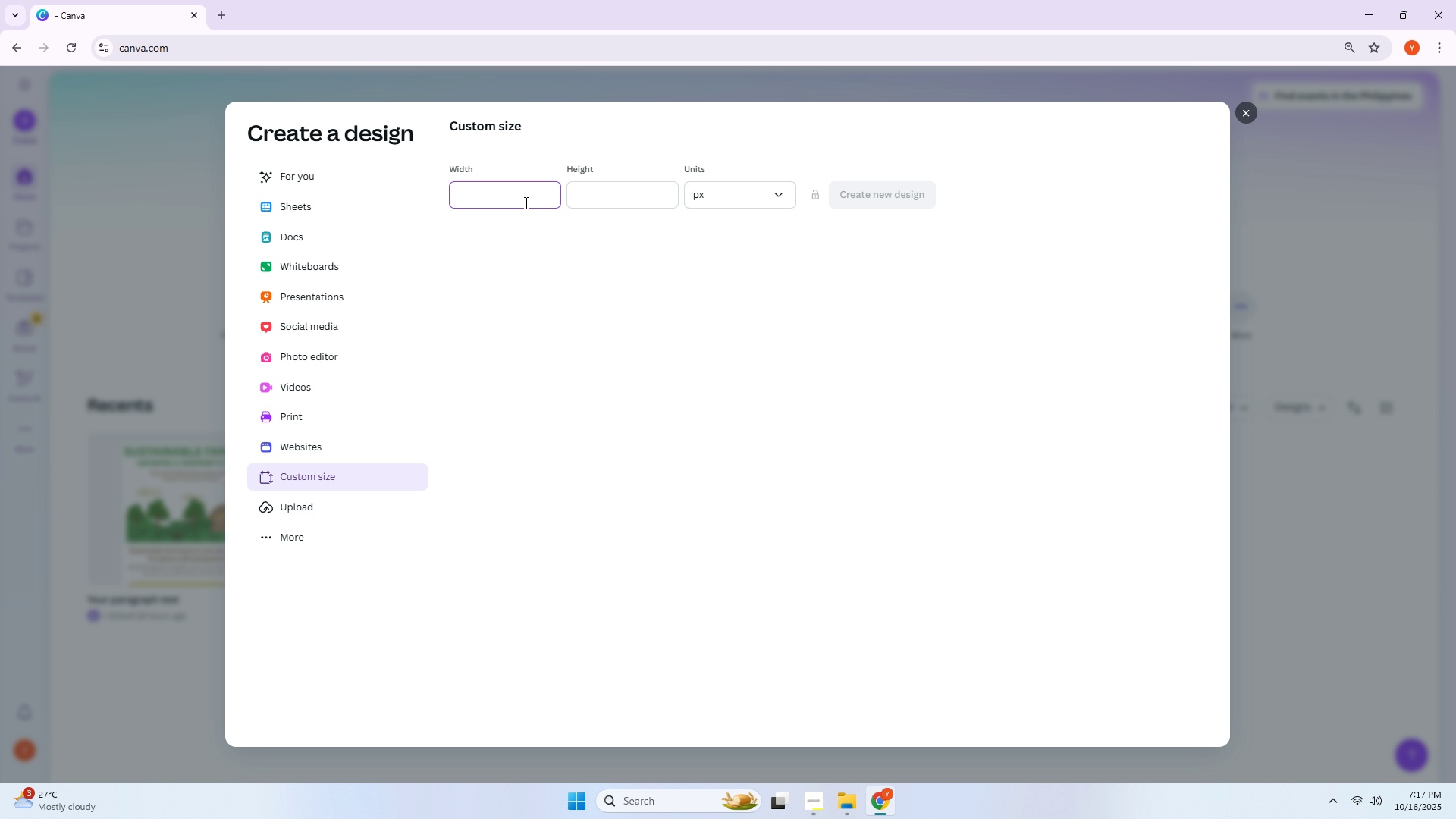 
key(1)
 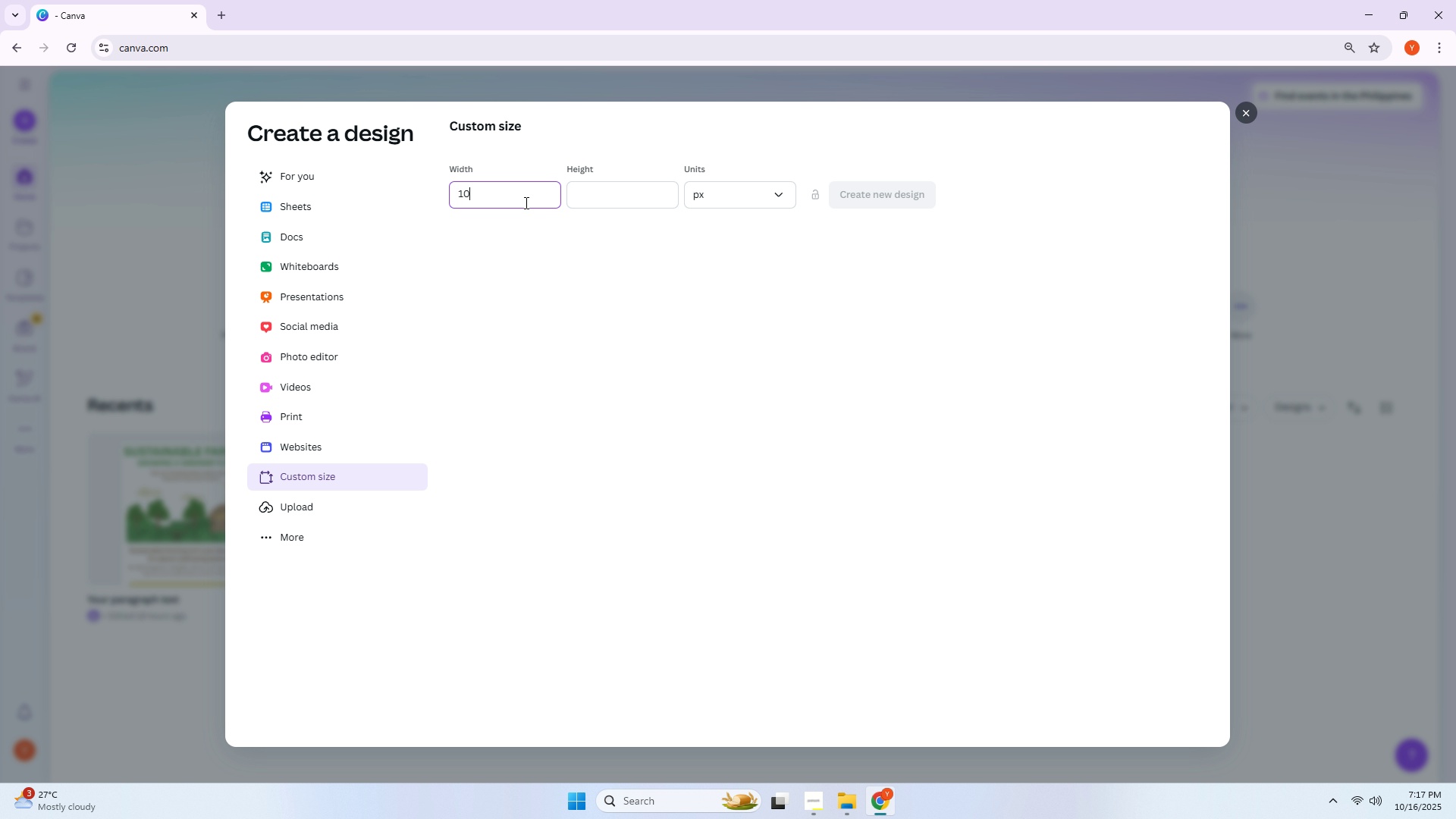 
key(Numpad0)
 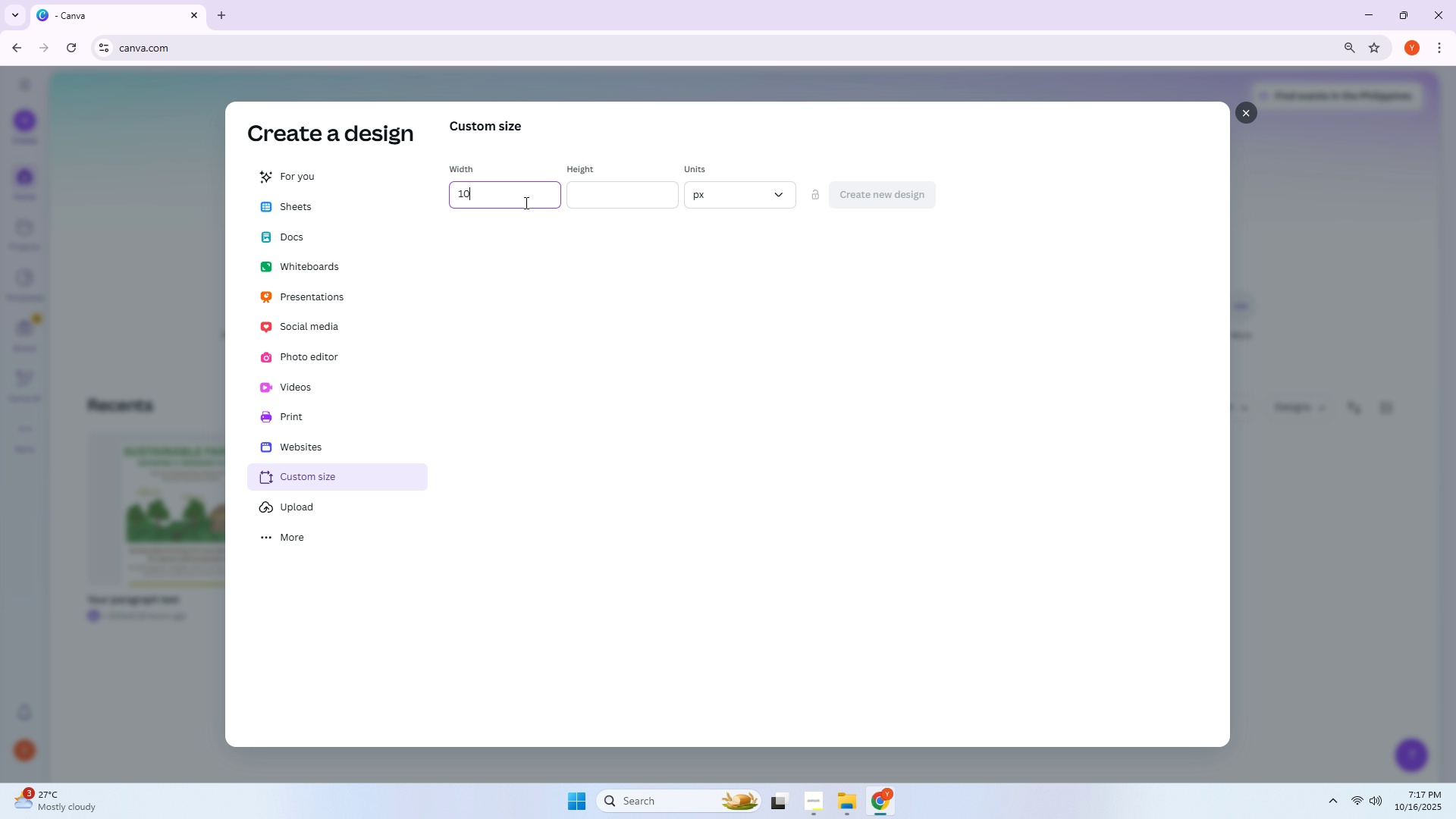 
key(Numpad8)
 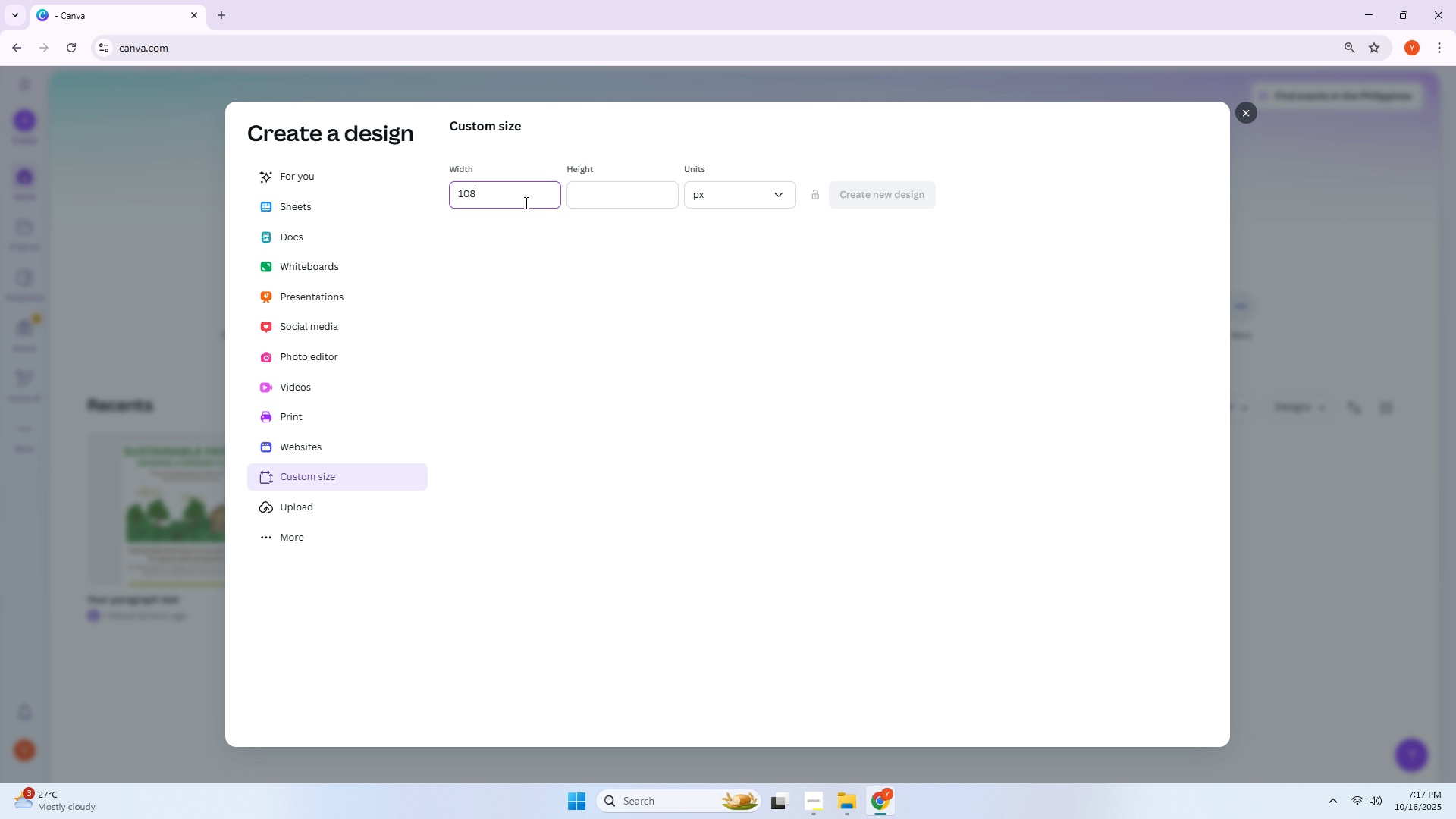 
key(Numpad0)
 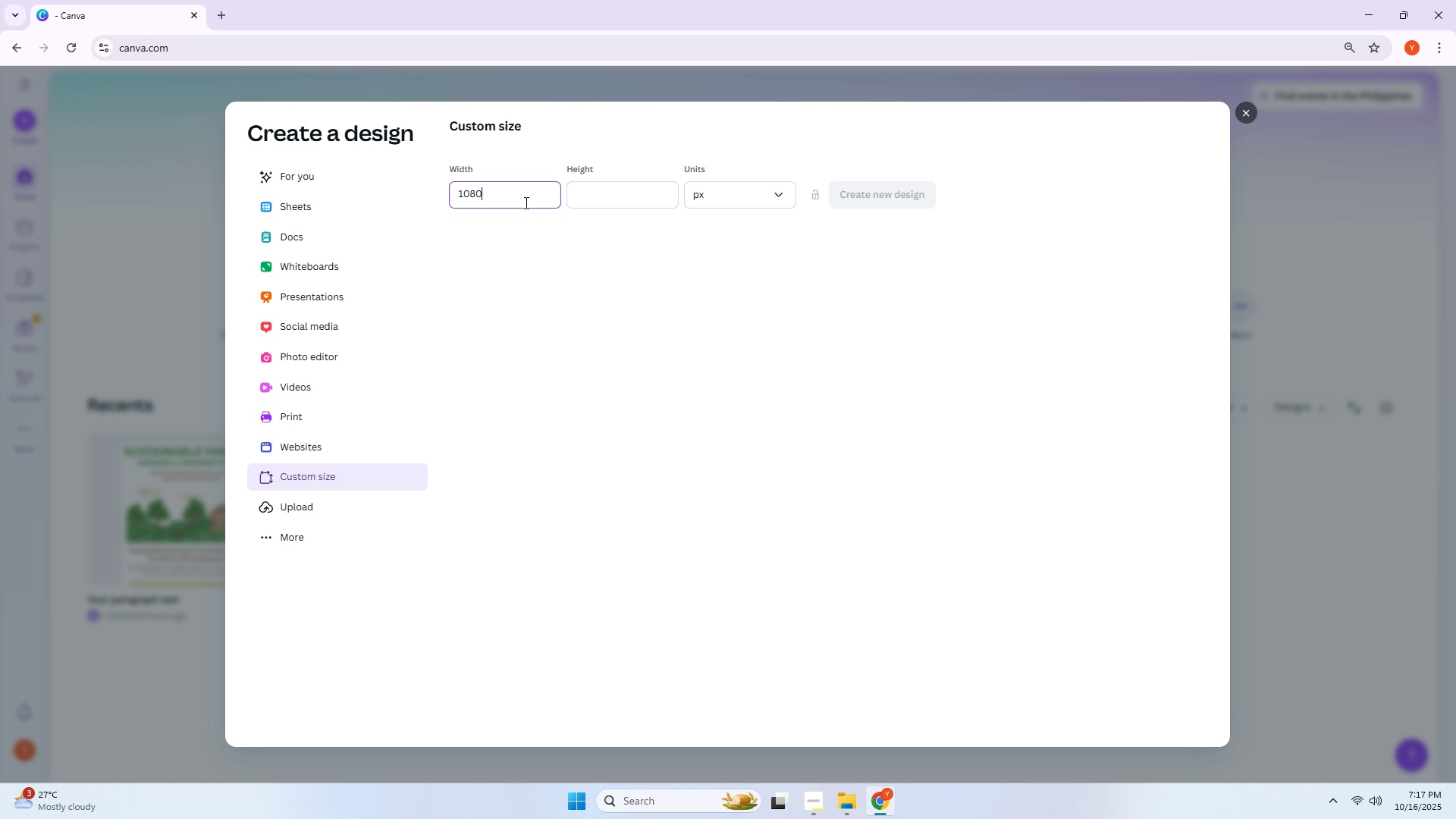 
key(Tab)
 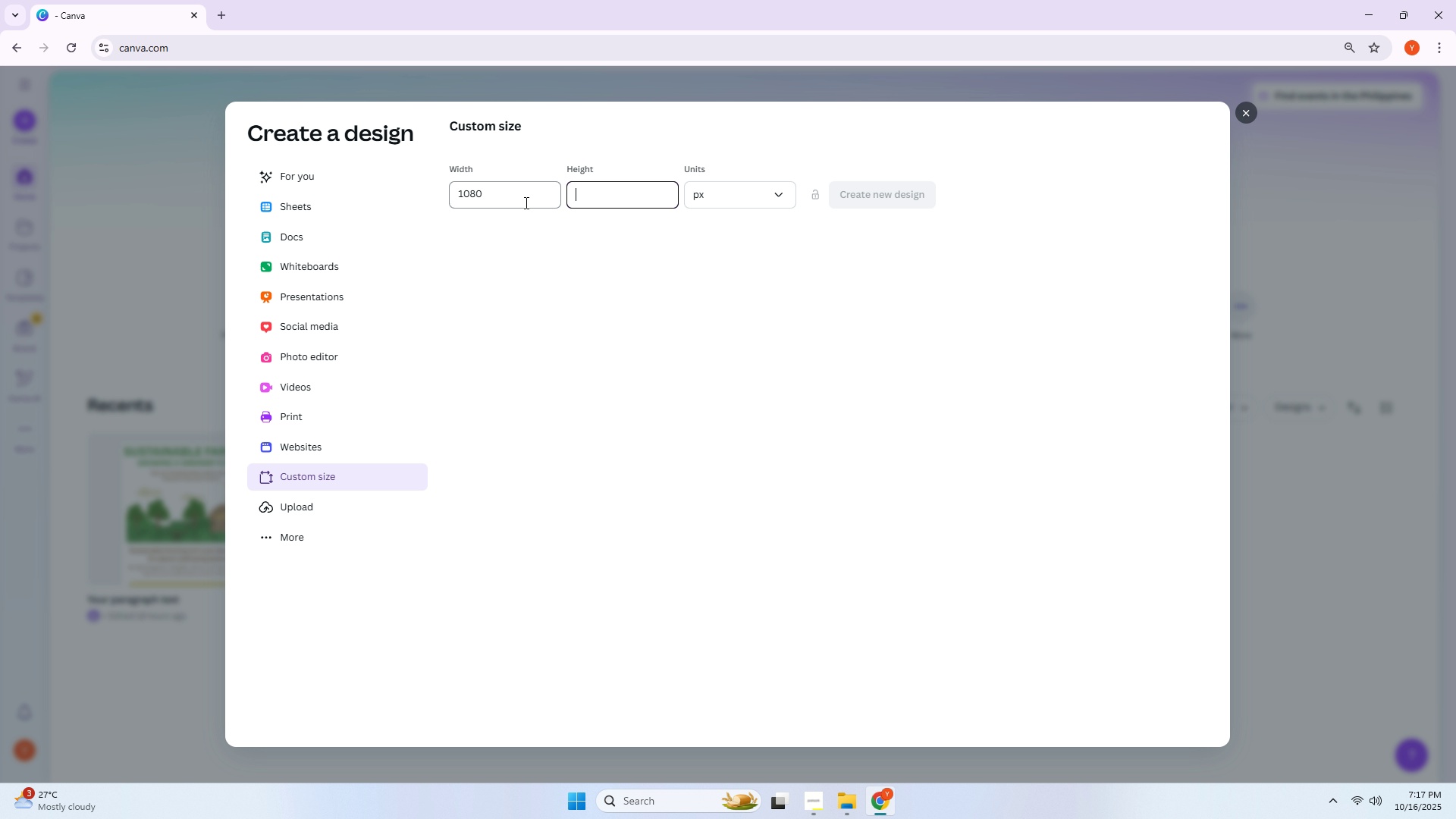 
key(Numpad1)
 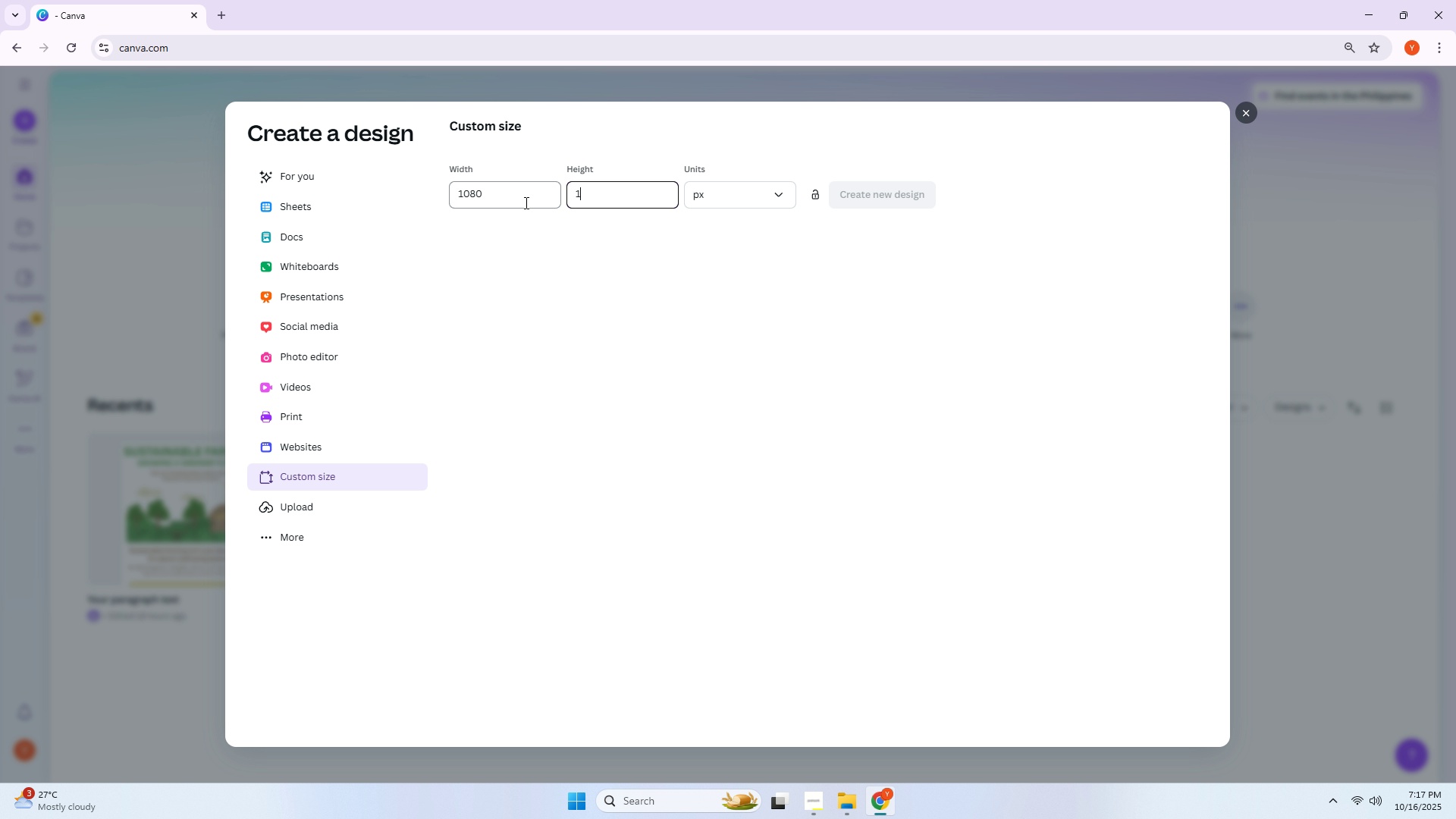 
key(Numpad1)
 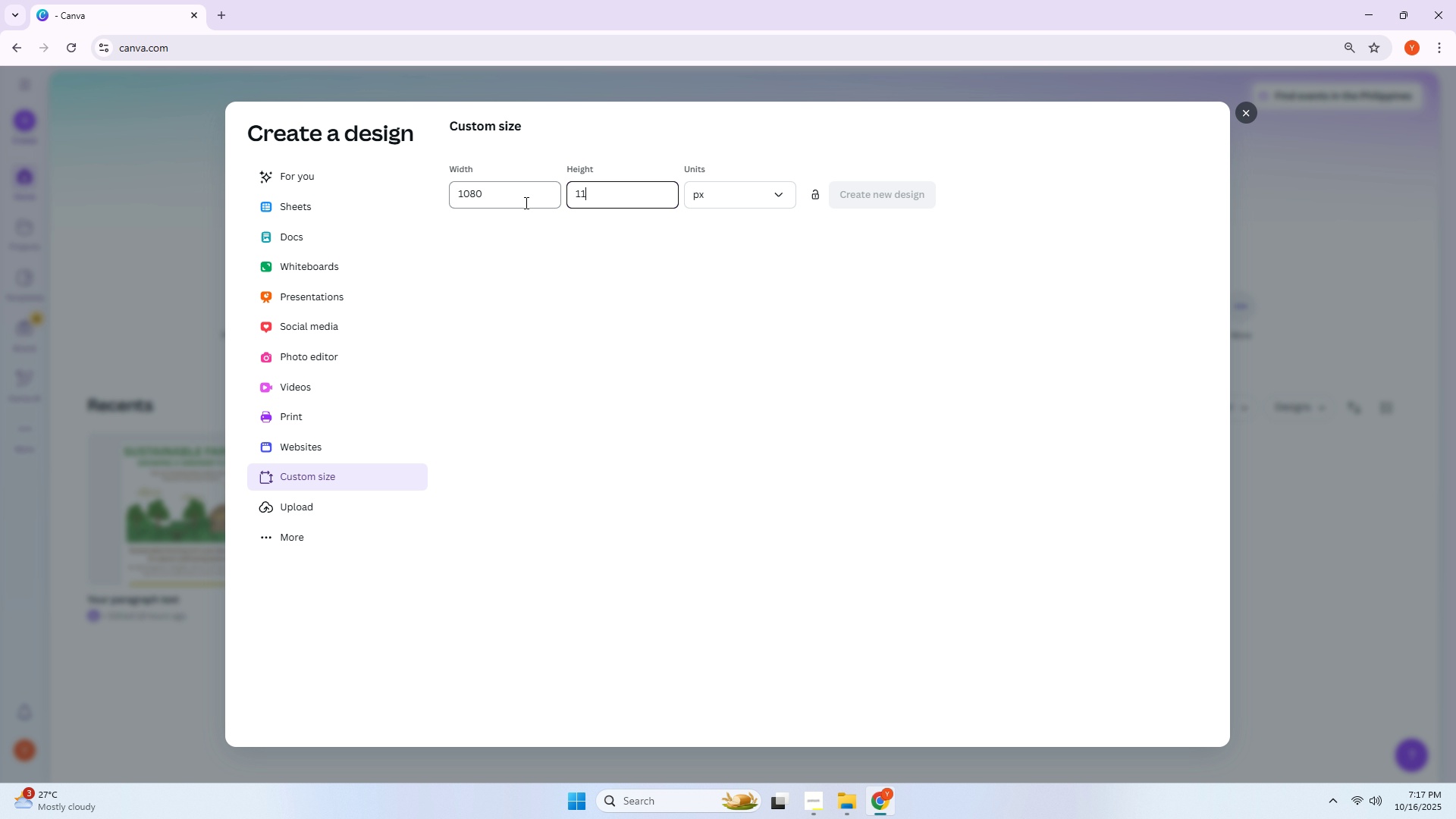 
key(Numpad0)
 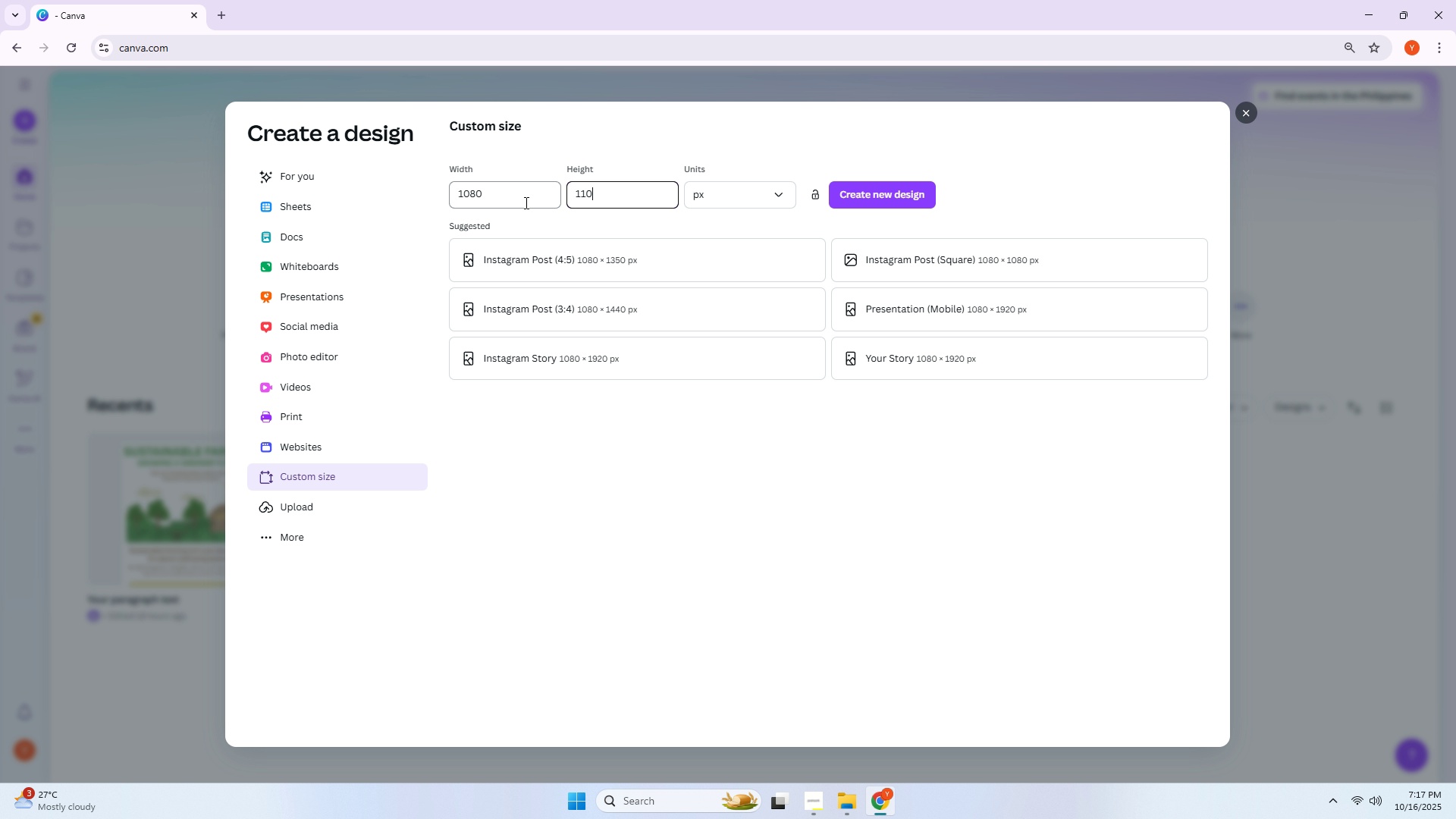 
key(Backspace)
 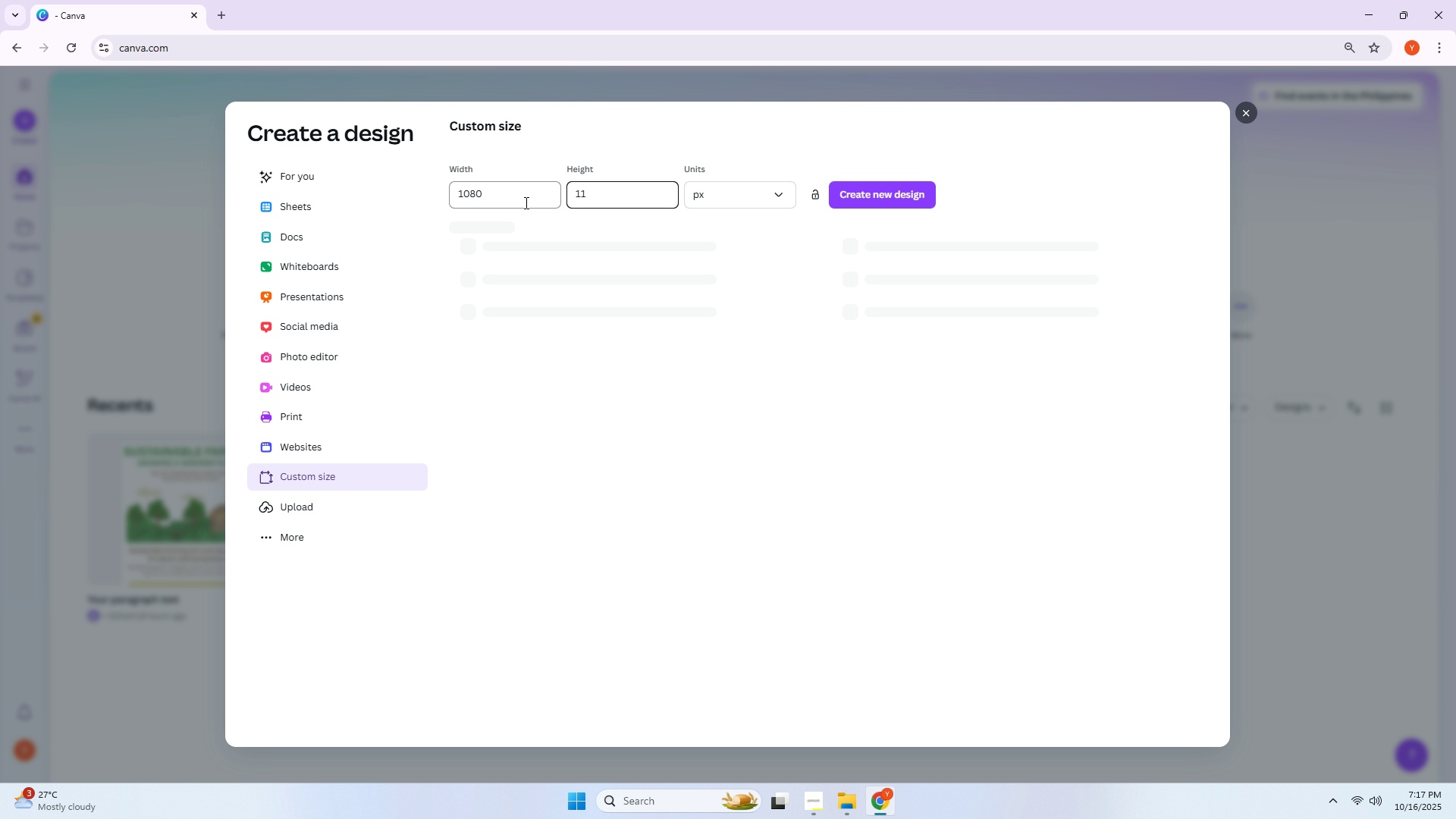 
key(Backspace)
 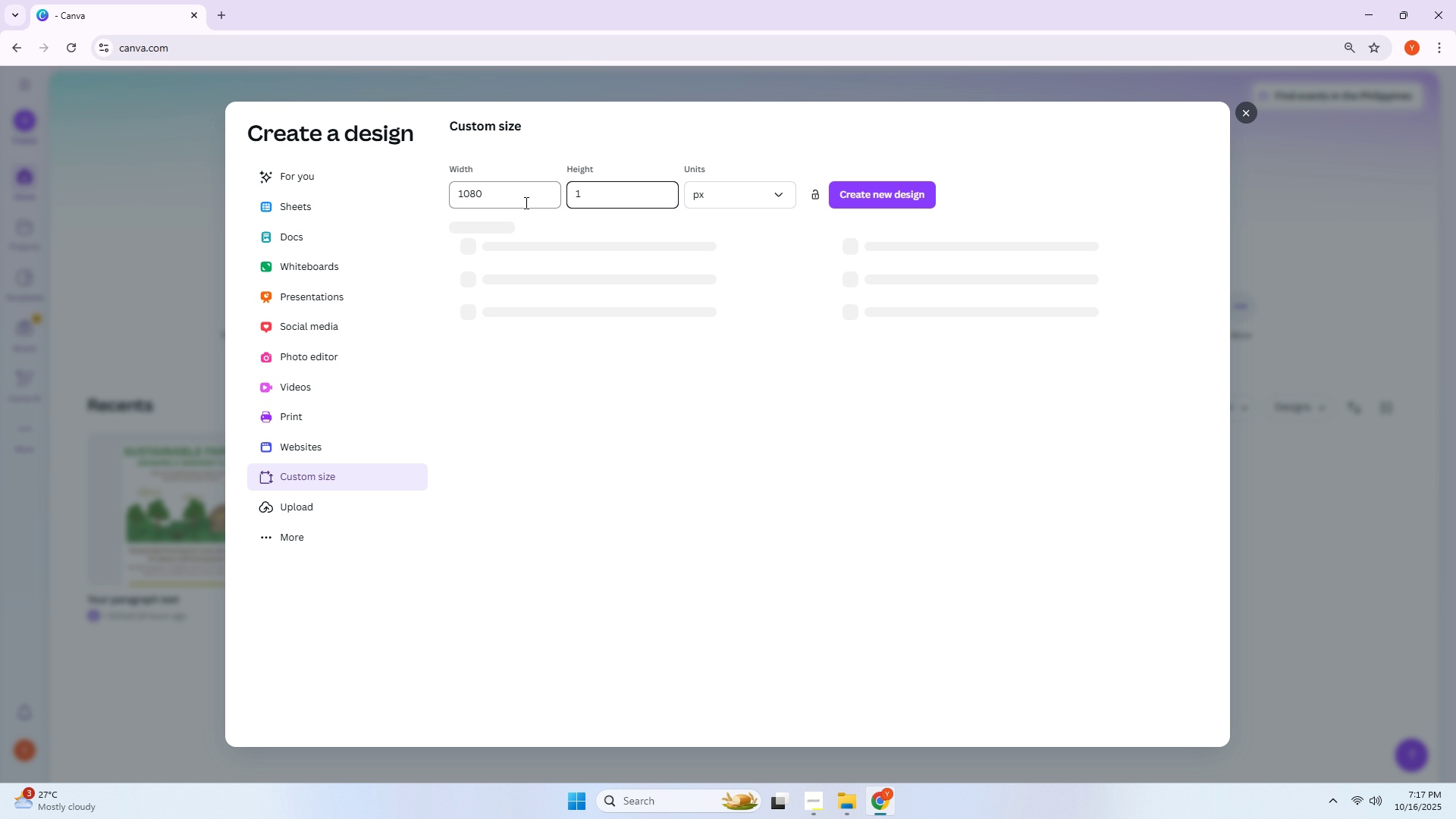 
key(Numpad0)
 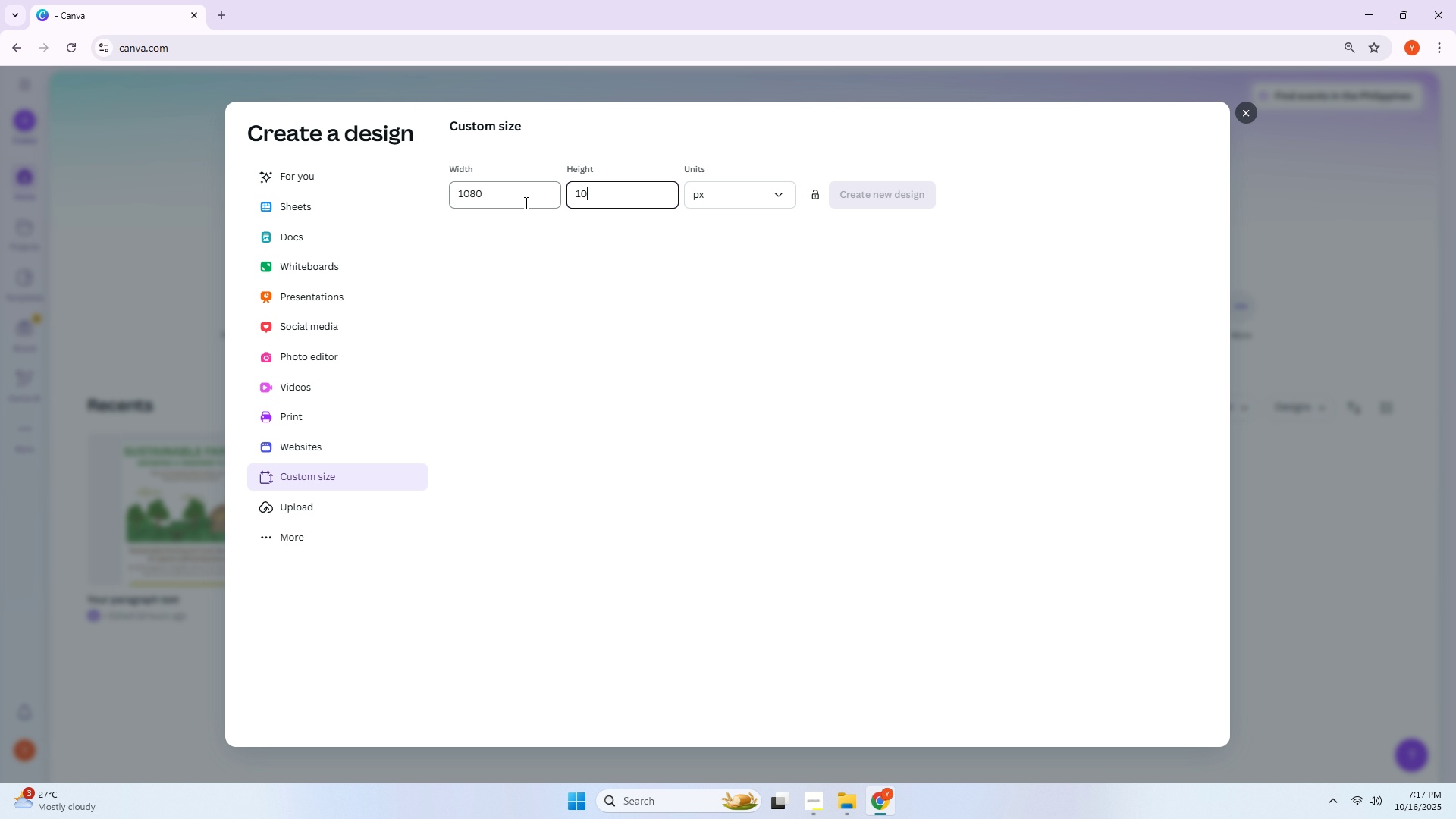 
key(Numpad8)
 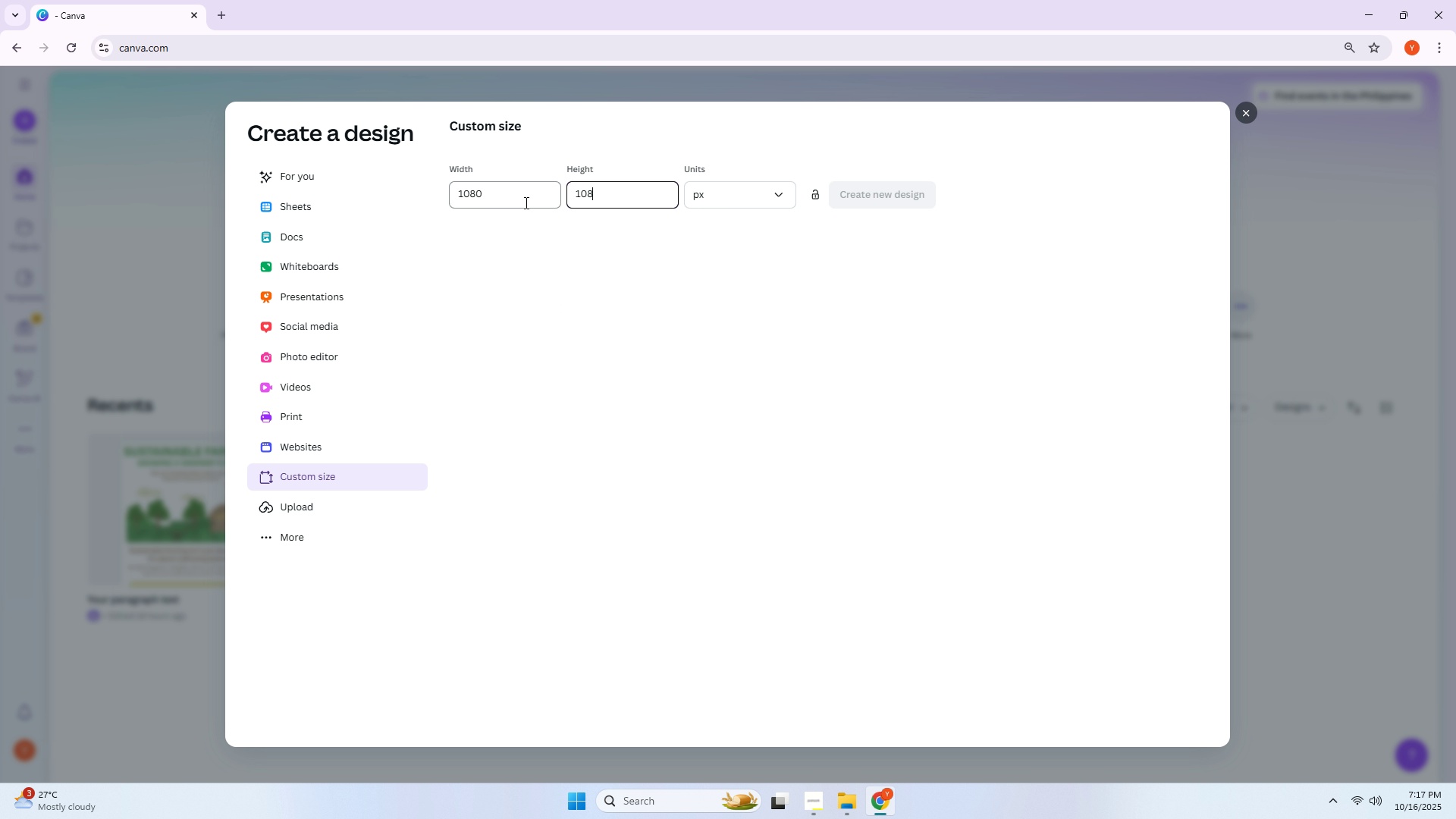 
key(Numpad0)
 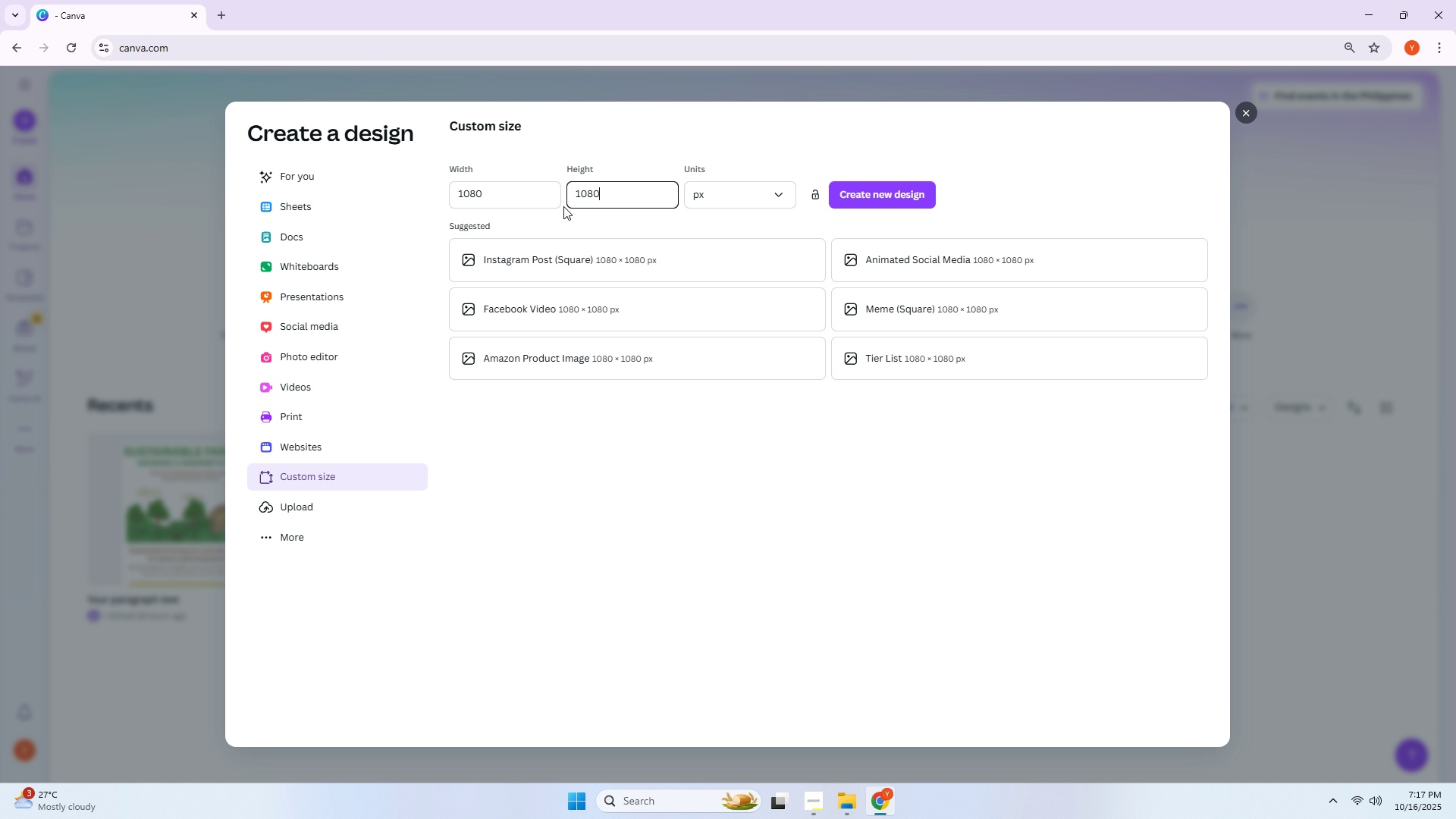 
wait(6.09)
 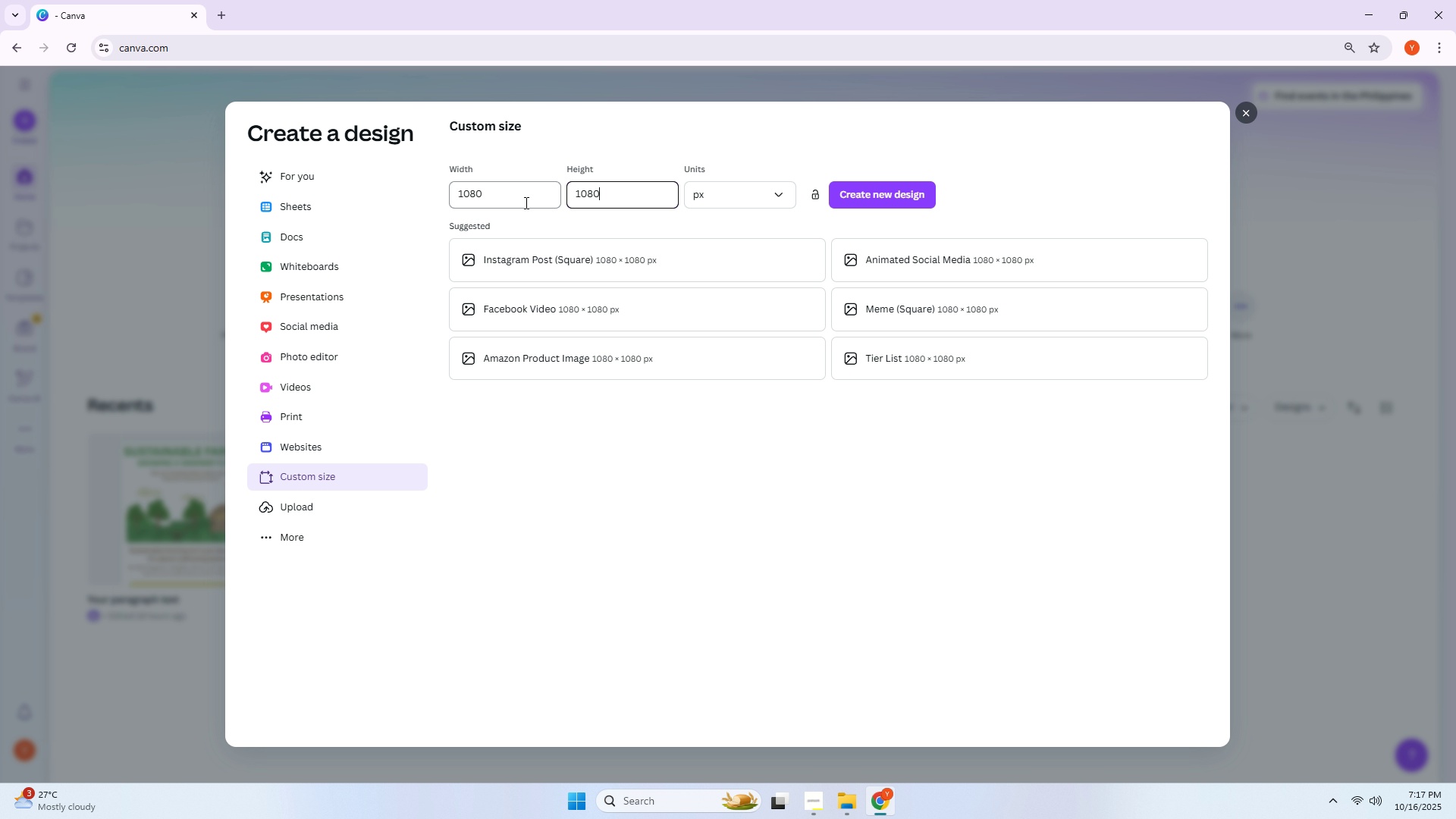 
left_click([584, 271])
 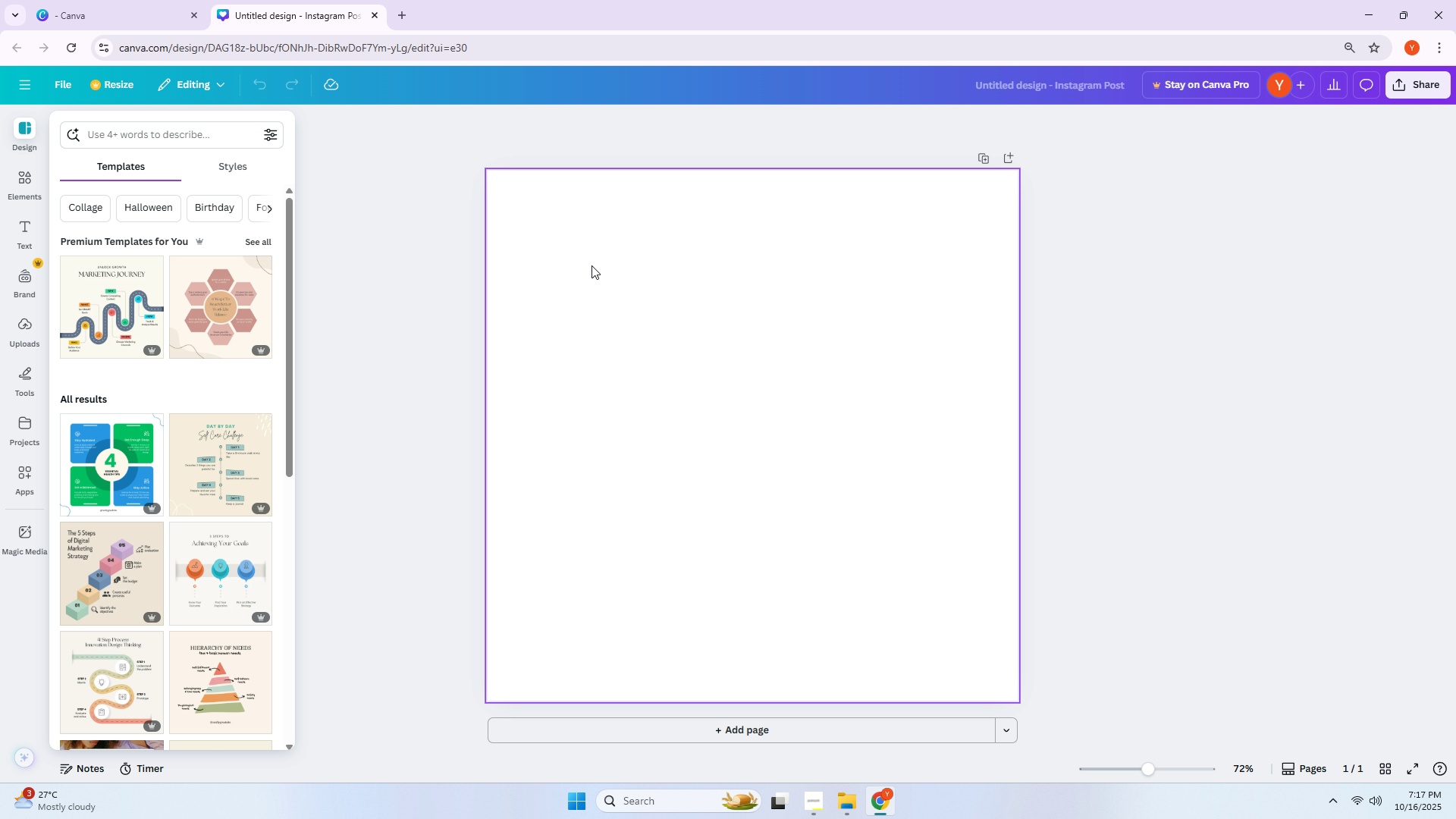 
wait(10.93)
 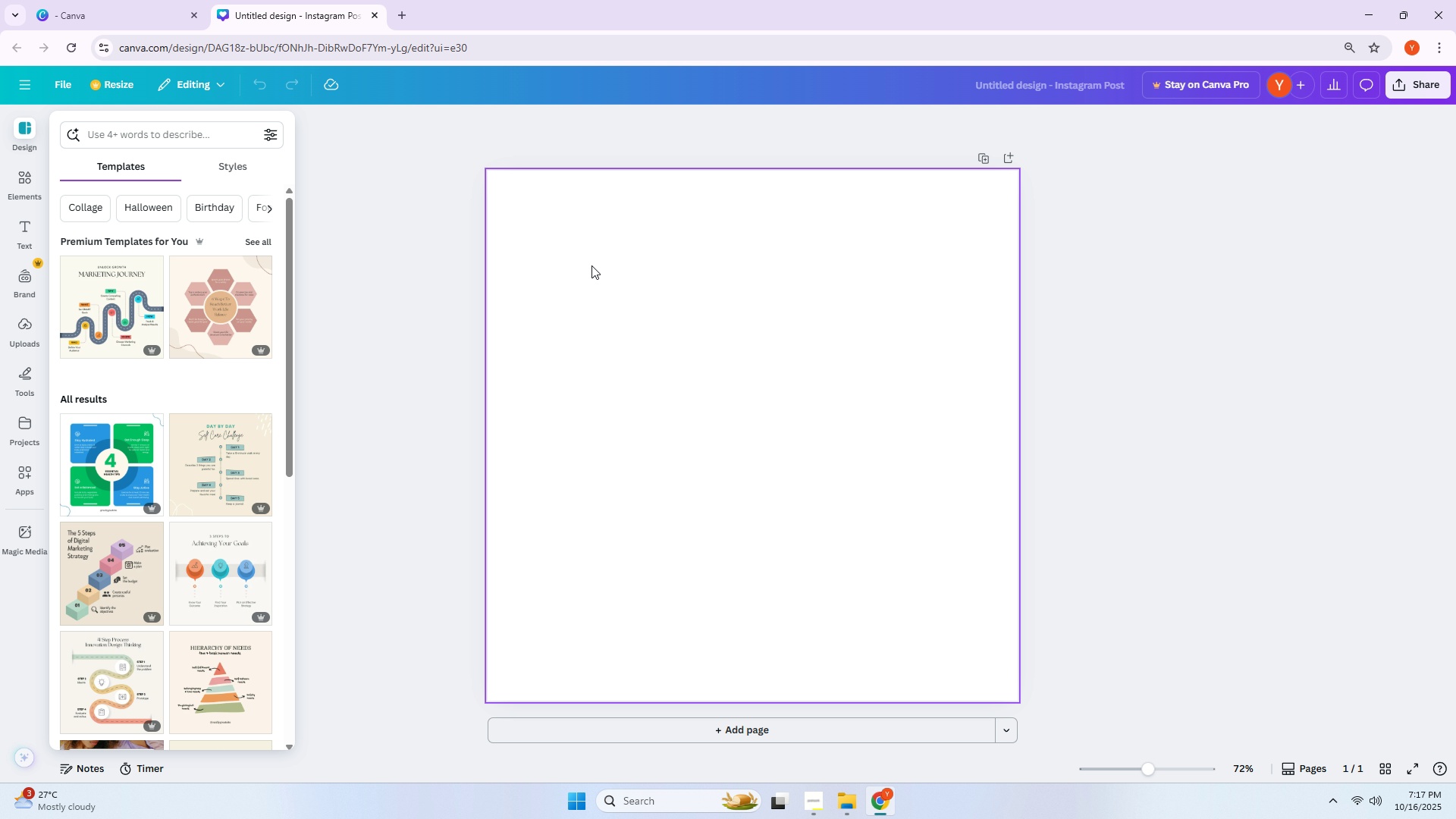 
left_click([11, 243])
 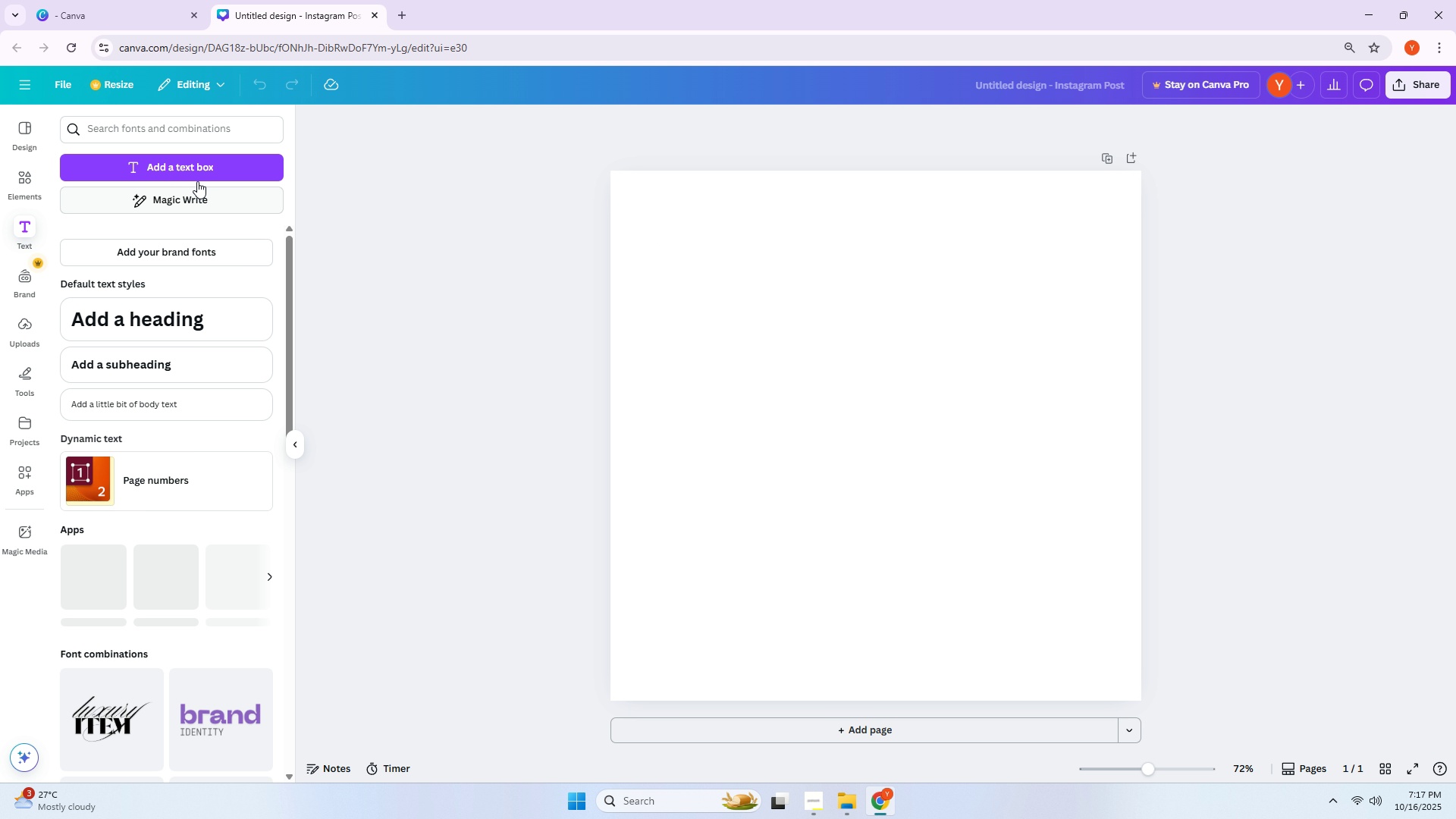 
left_click([197, 172])
 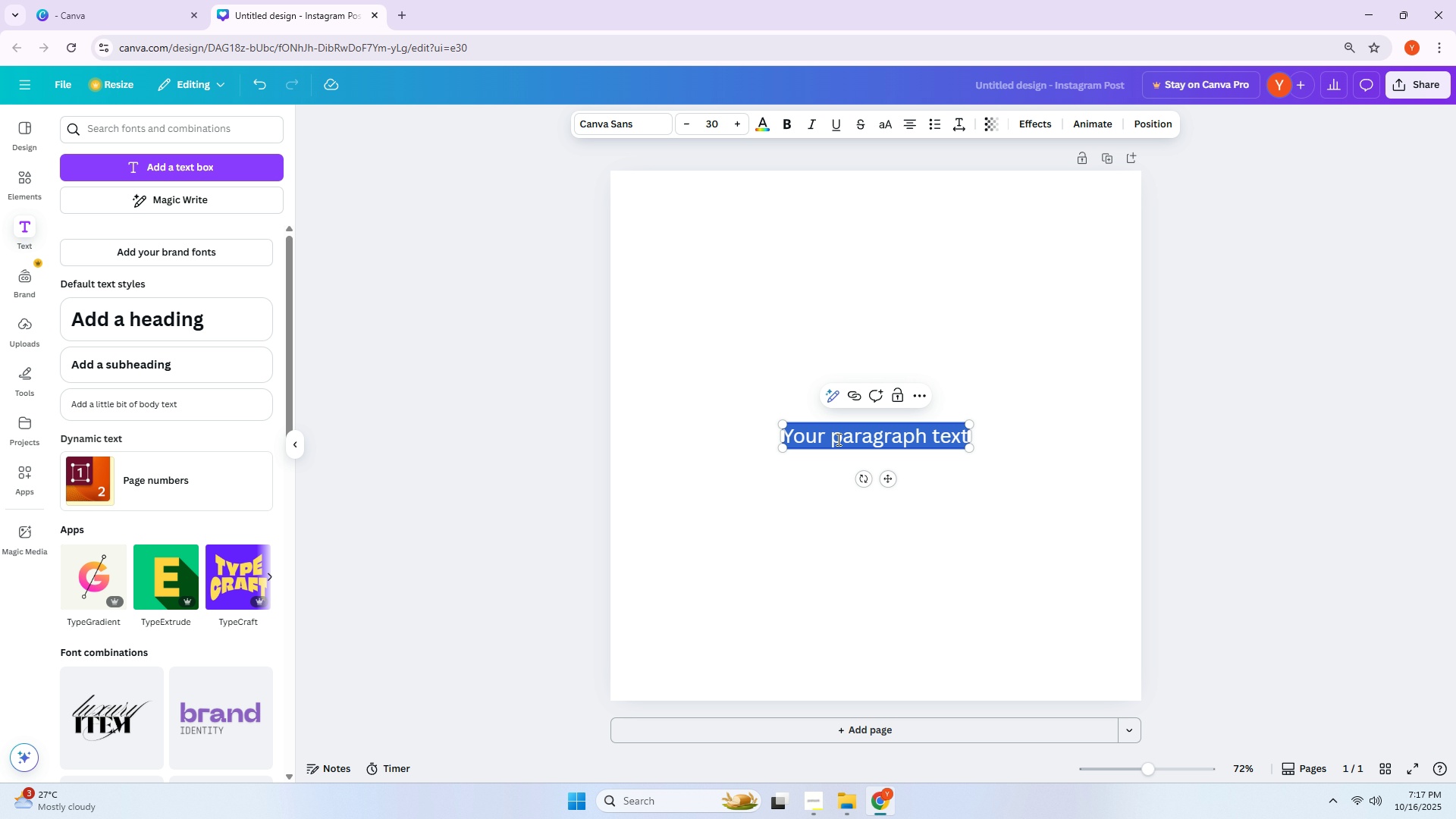 
double_click([837, 439])
 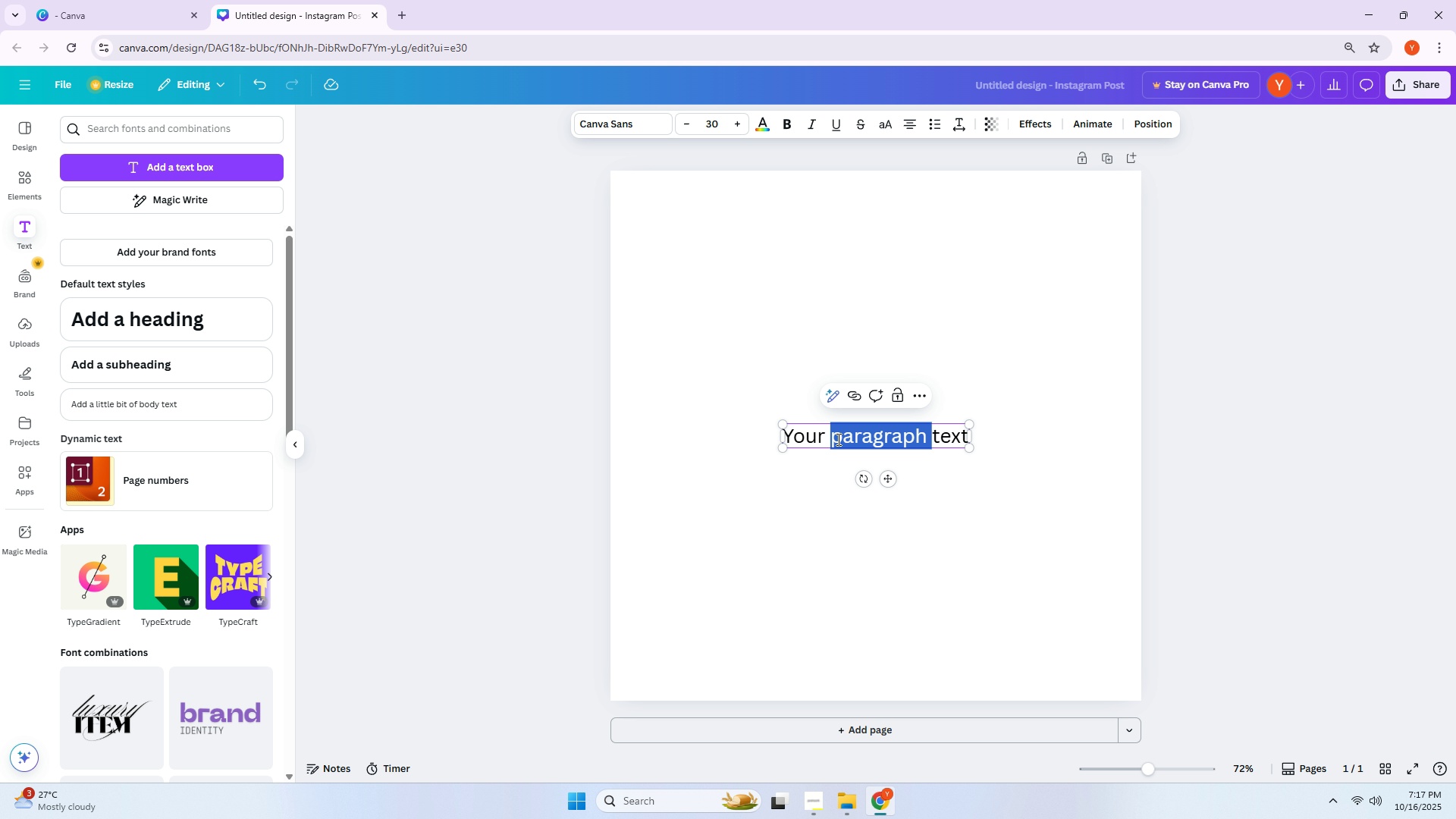 
wait(8.94)
 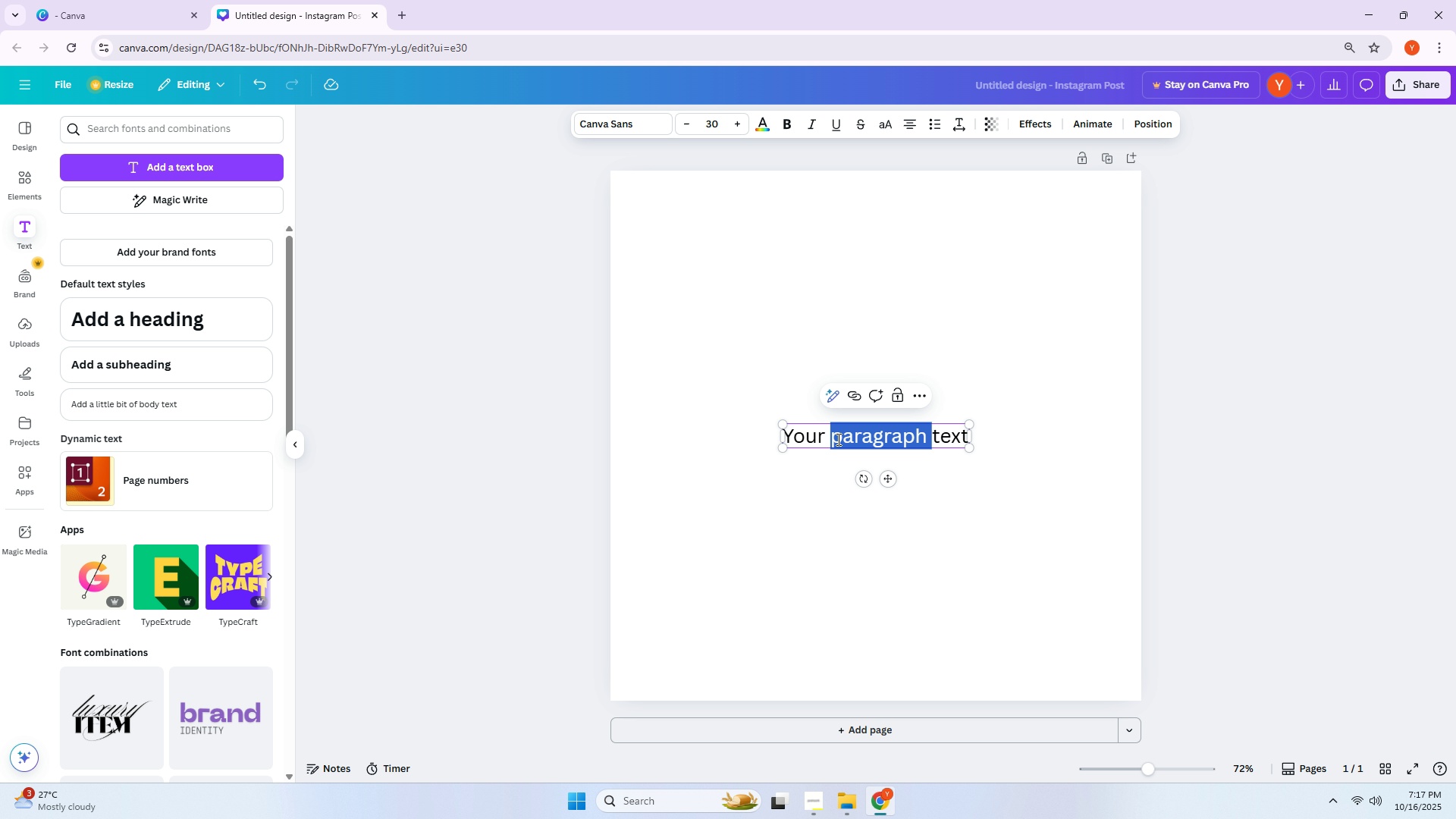 
key(Control+ControlLeft)
 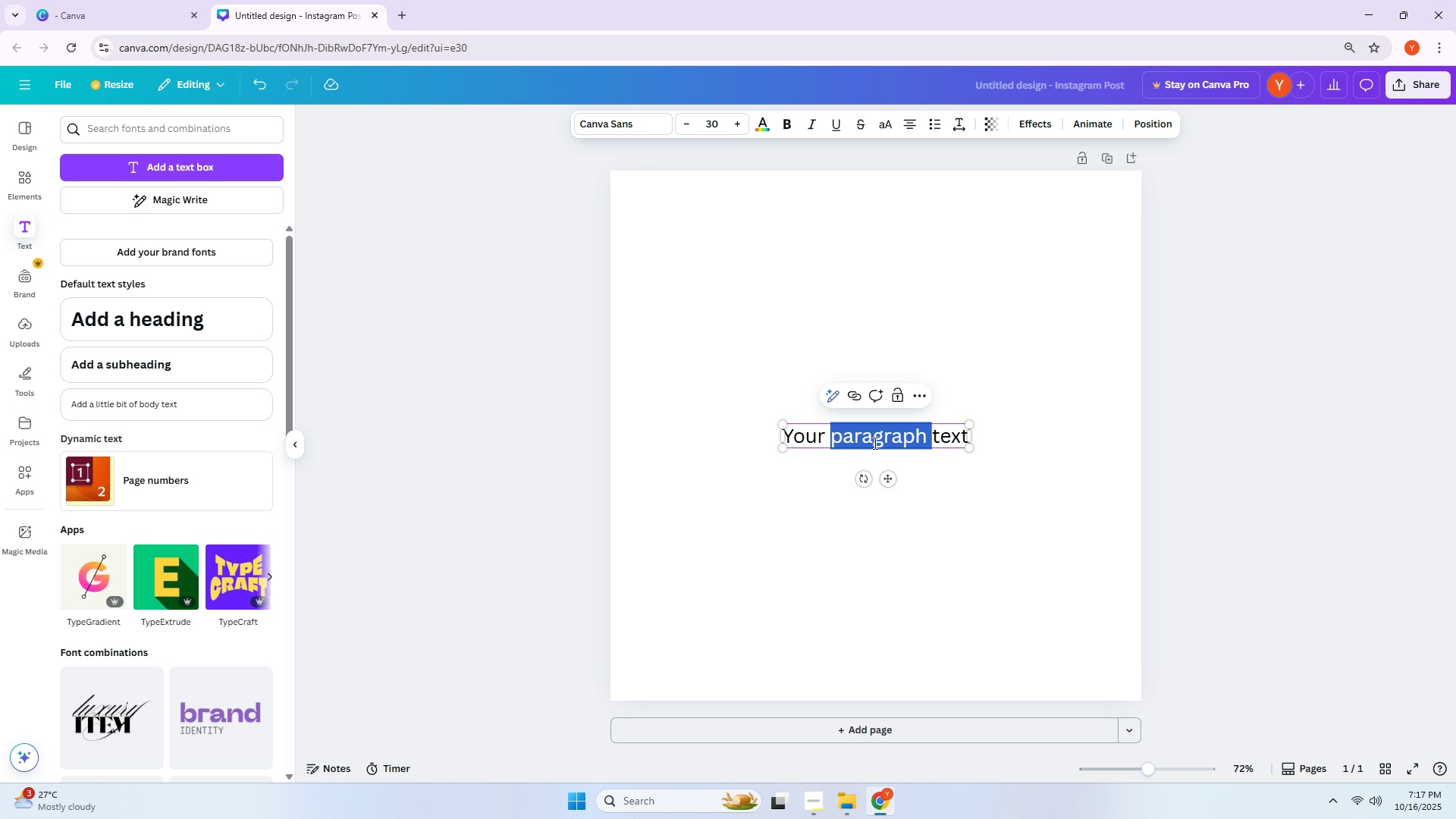 
key(Control+A)
 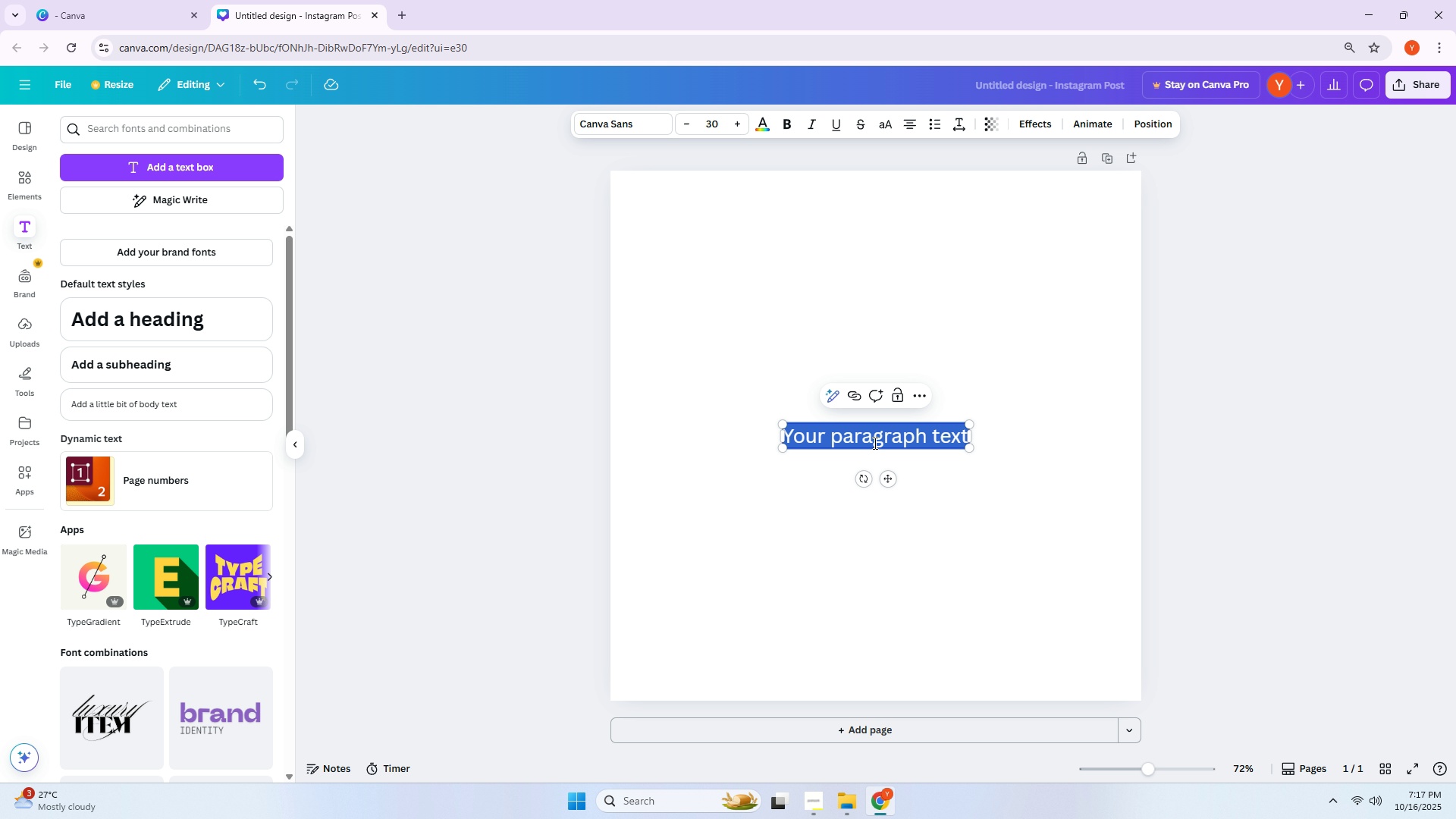 
type(Bring )
key(Backspace)
key(Backspace)
key(Backspace)
key(Backspace)
key(Backspace)
key(Backspace)
type(BRING YPU )
key(Backspace)
key(Backspace)
key(Backspace)
type(P)
key(Backspace)
type(OI)
key(Backspace)
type(UR )
key(Backspace)
 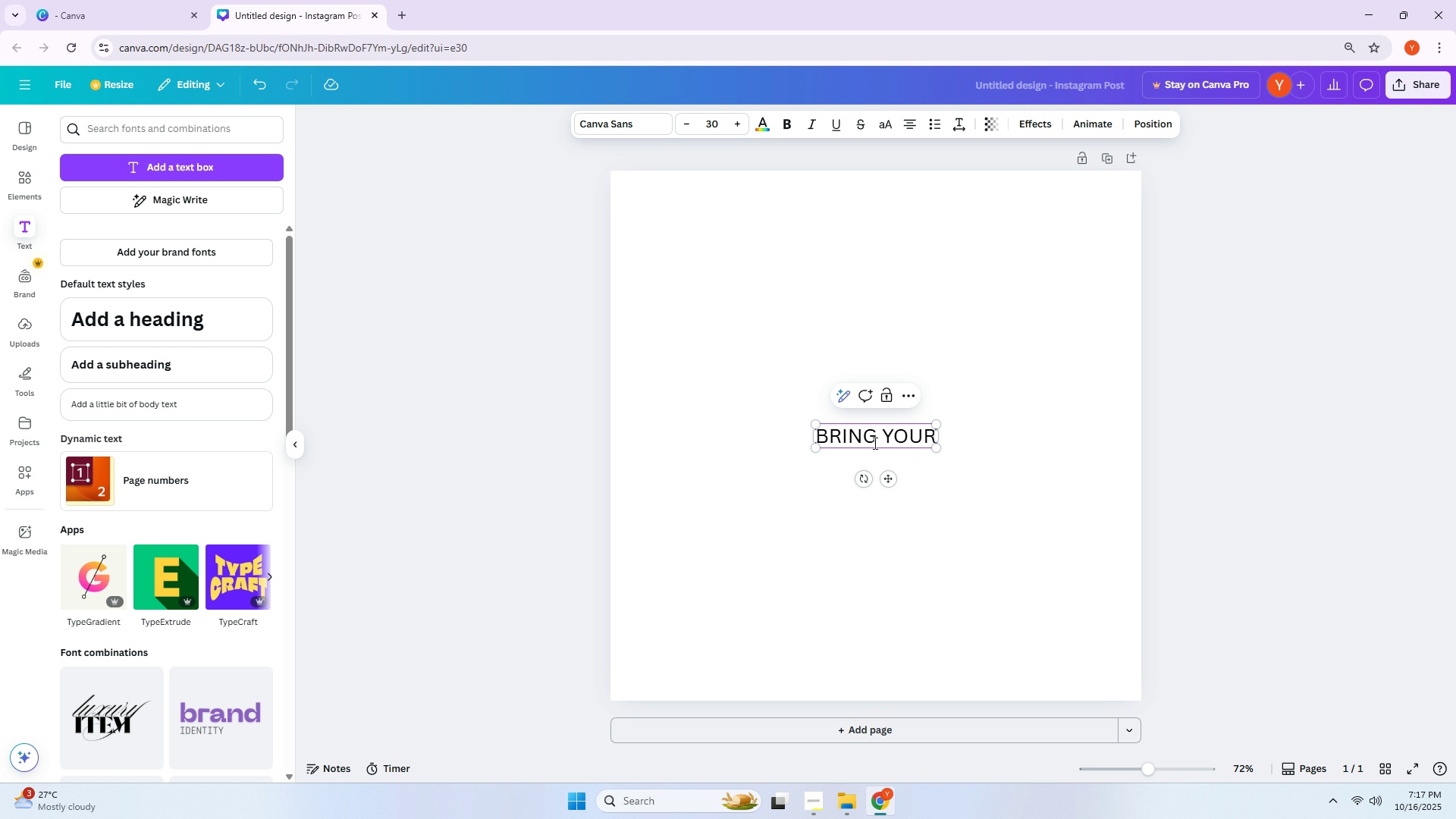 
key(Enter)
 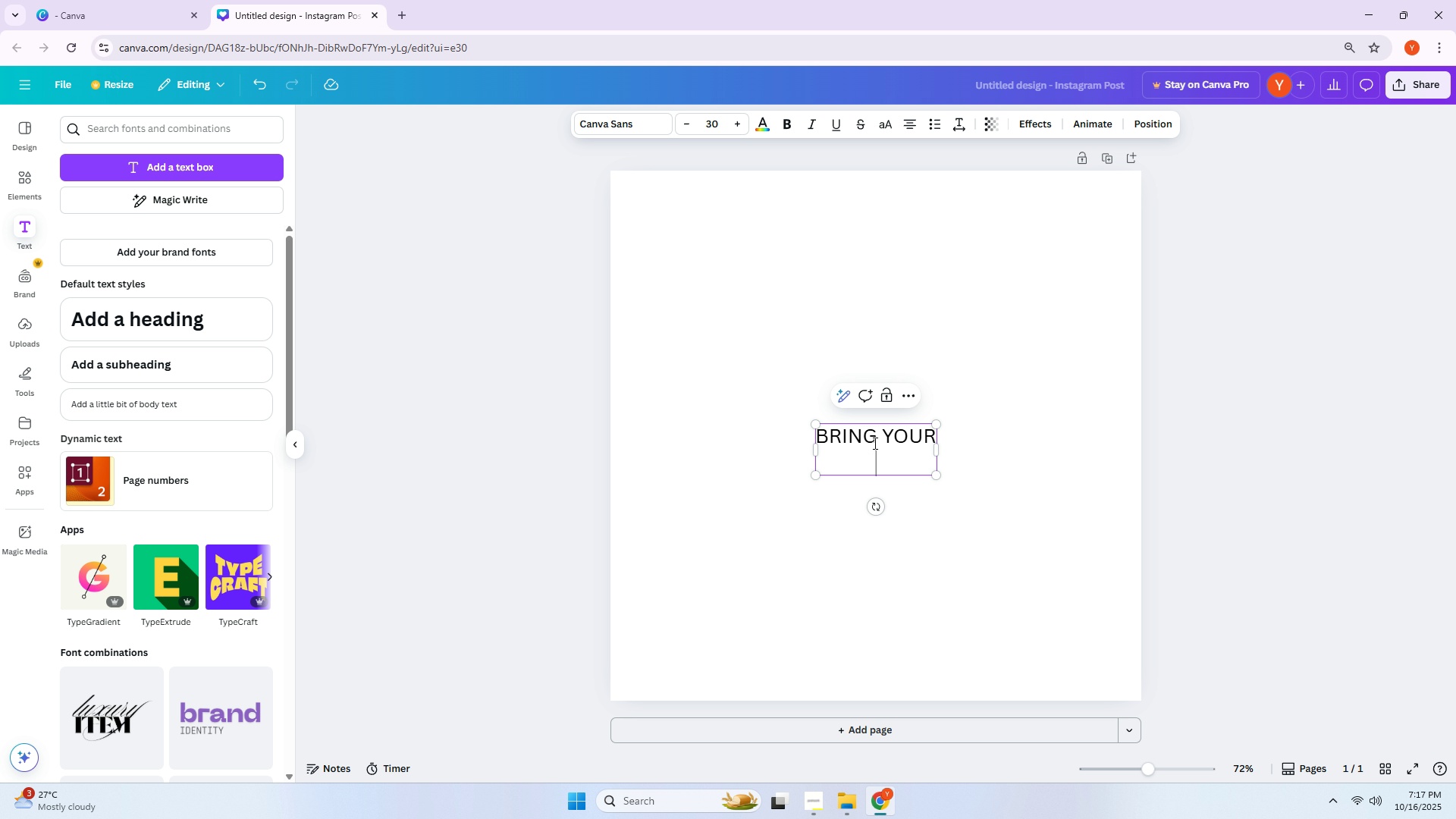 
type(OWN BPT)
key(Backspace)
key(Backspace)
type(OTTLE)
 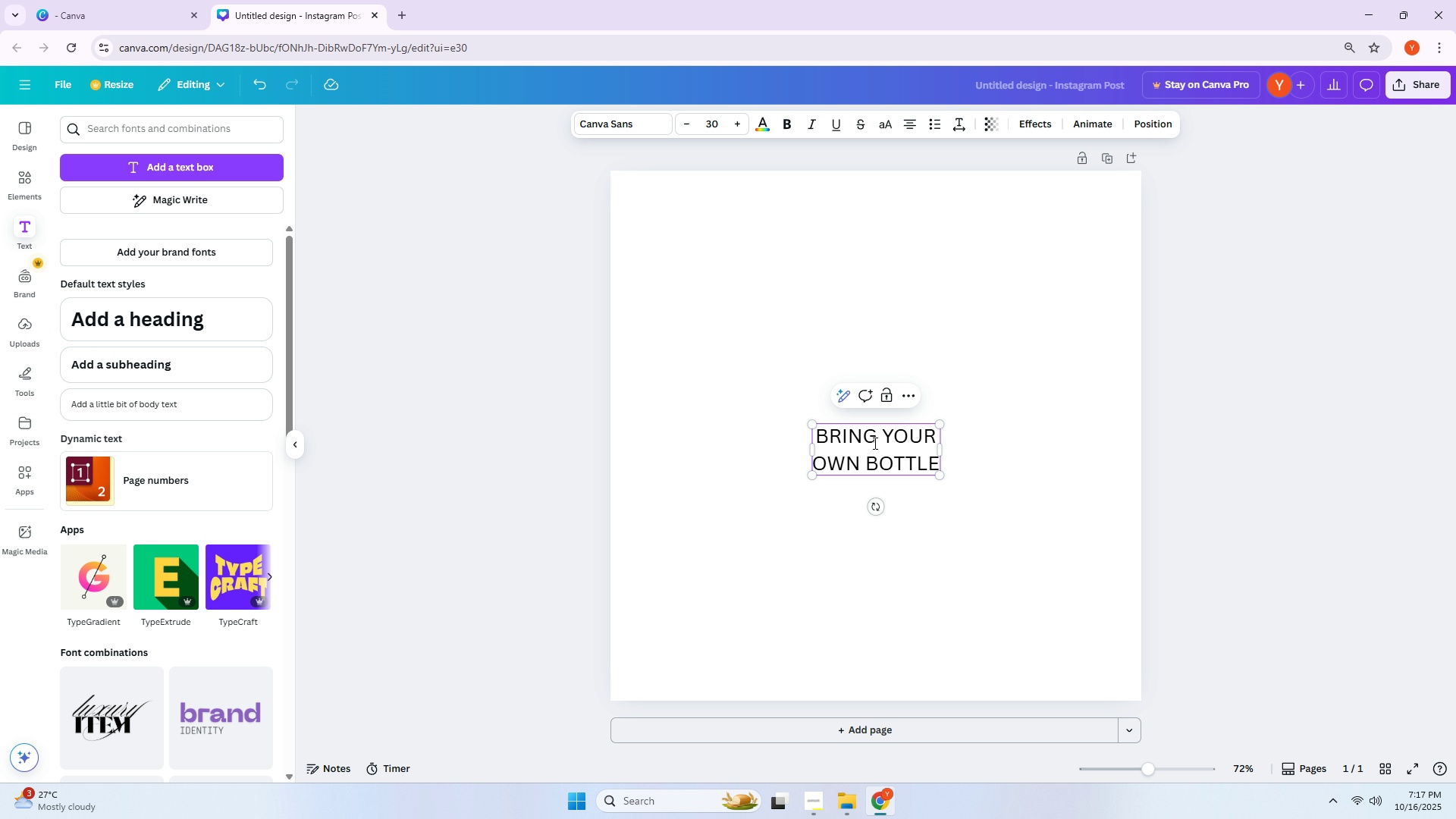 
left_click([874, 443])
 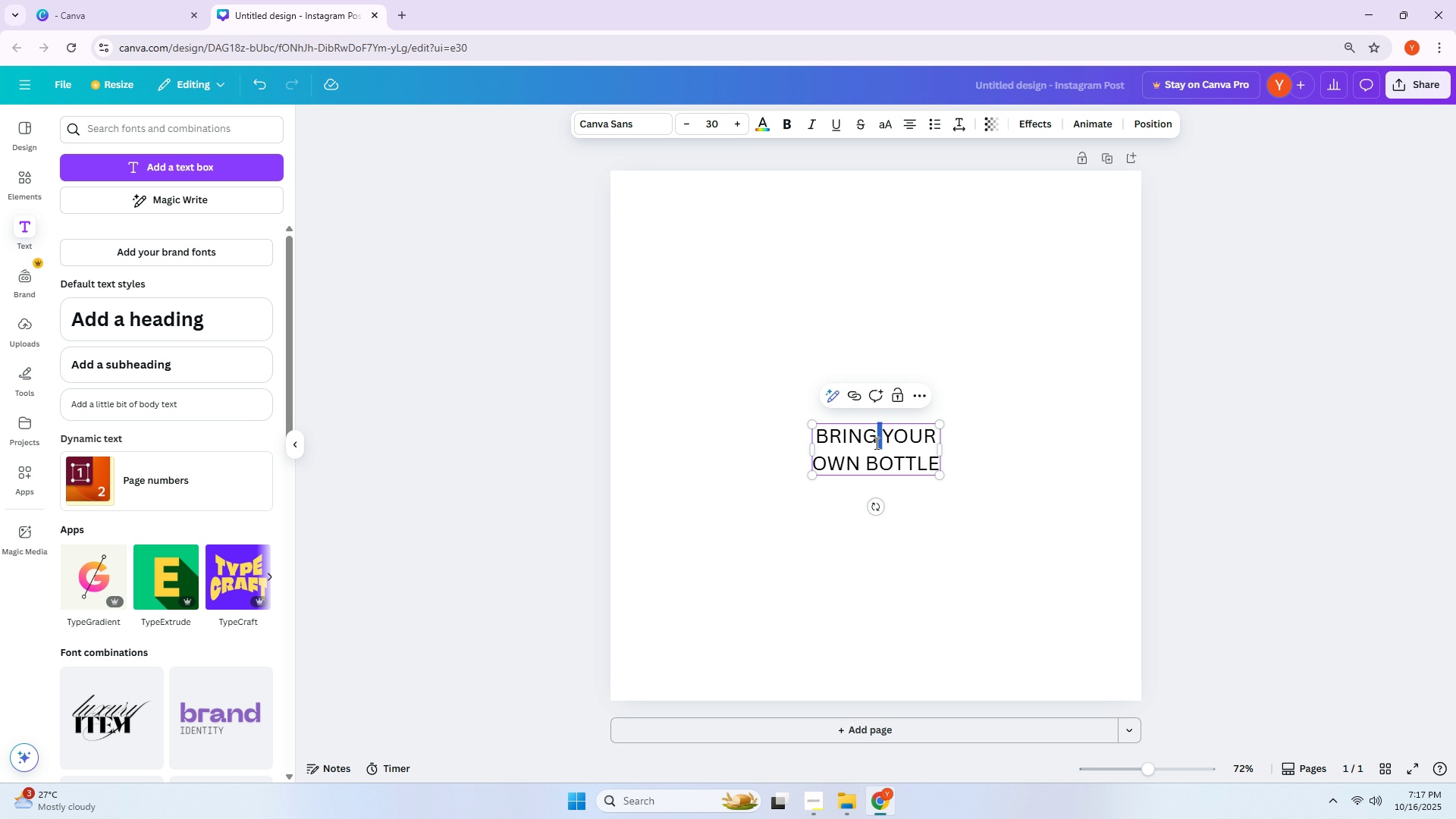 
key(Control+ControlLeft)
 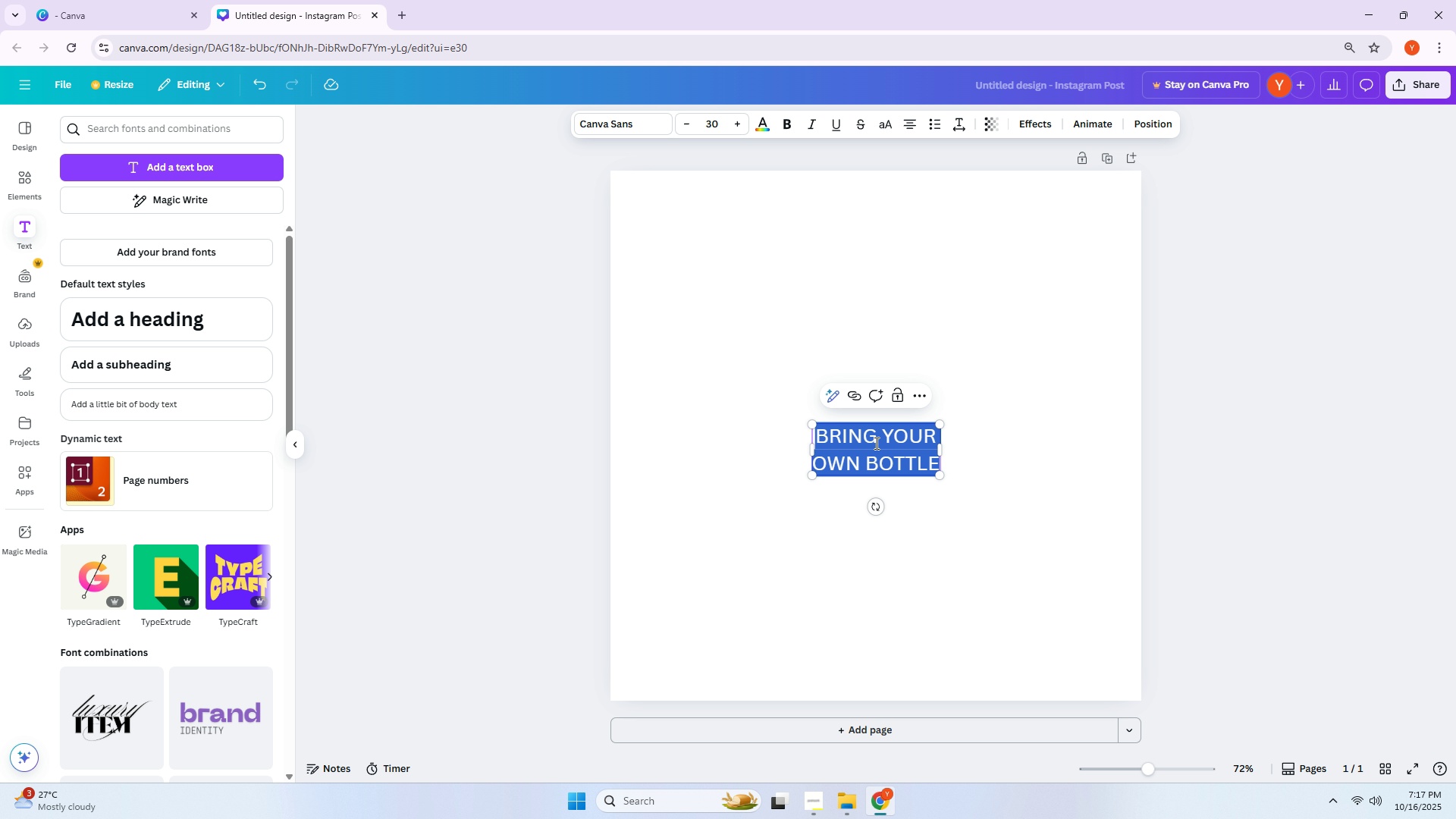 
key(Control+A)
 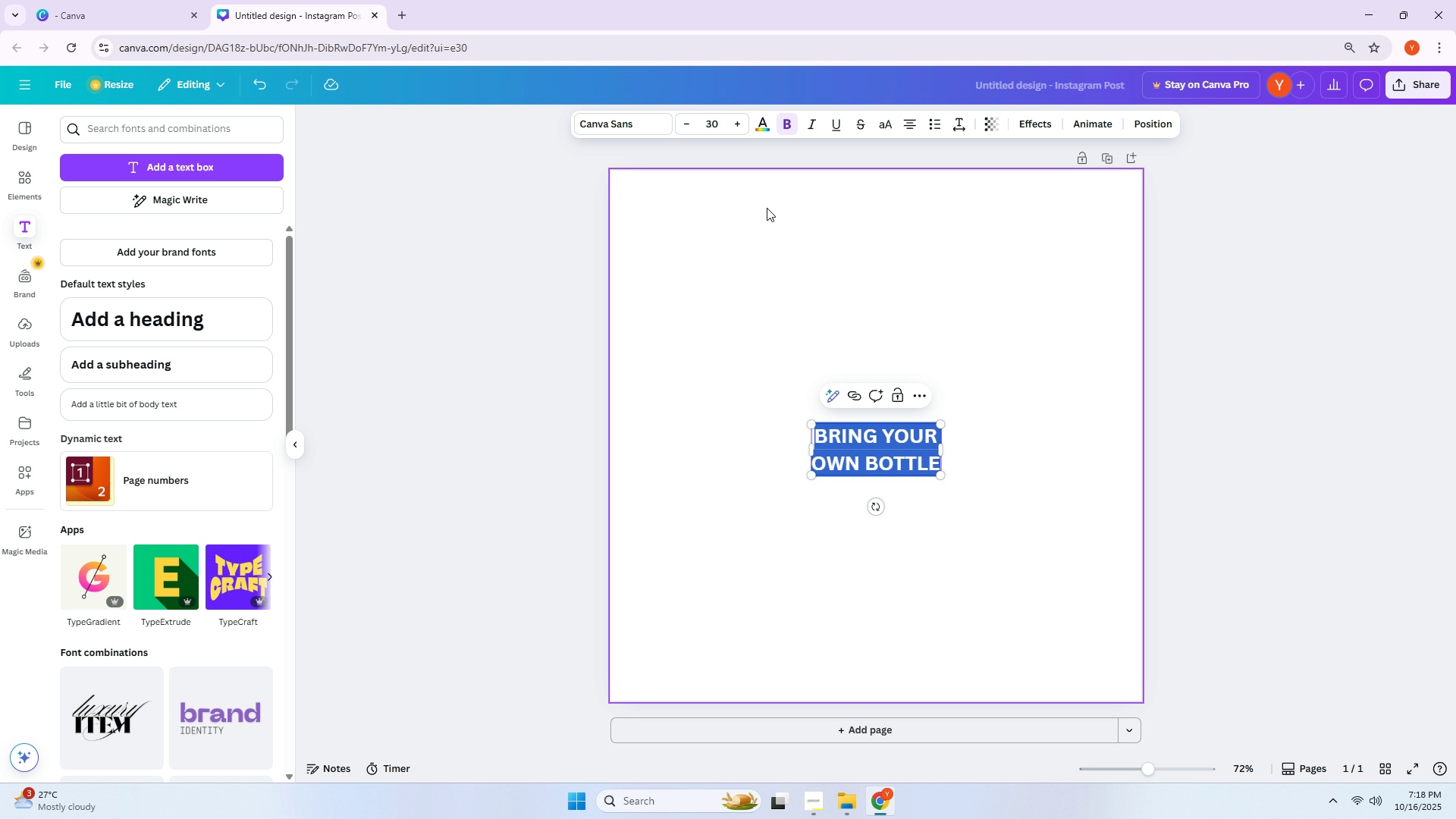 
wait(6.38)
 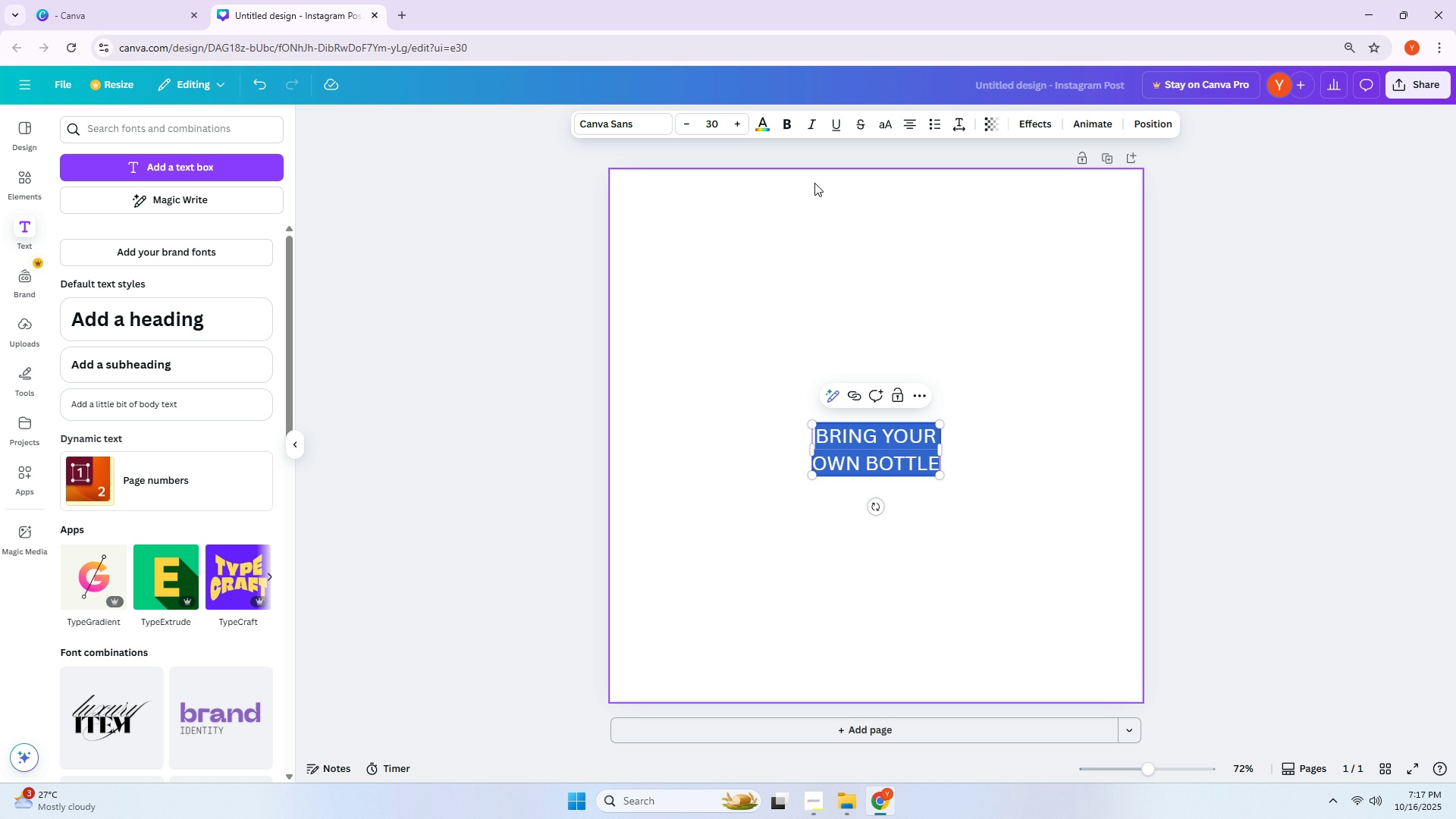 
left_click([764, 130])
 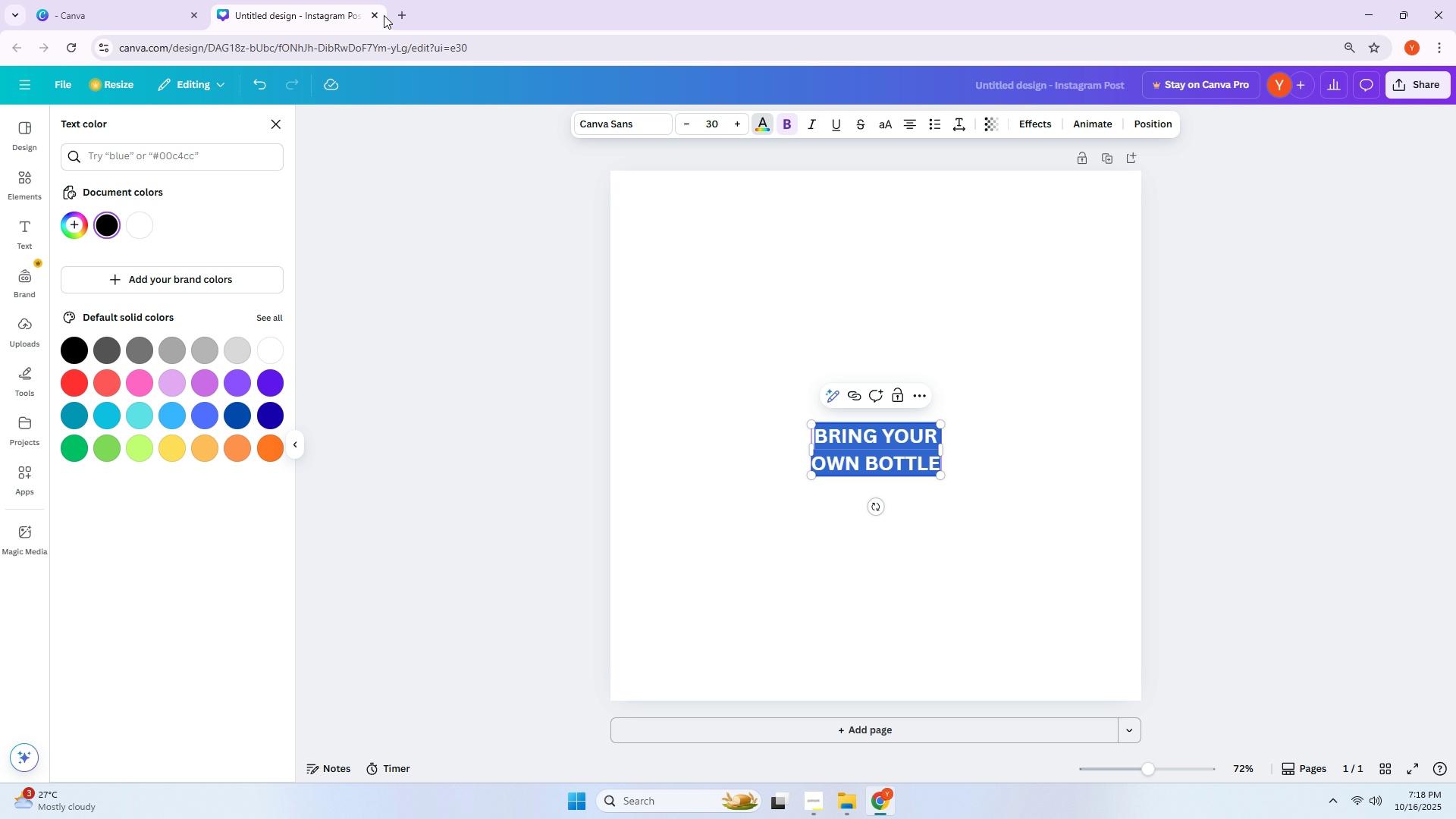 
double_click([387, 49])
 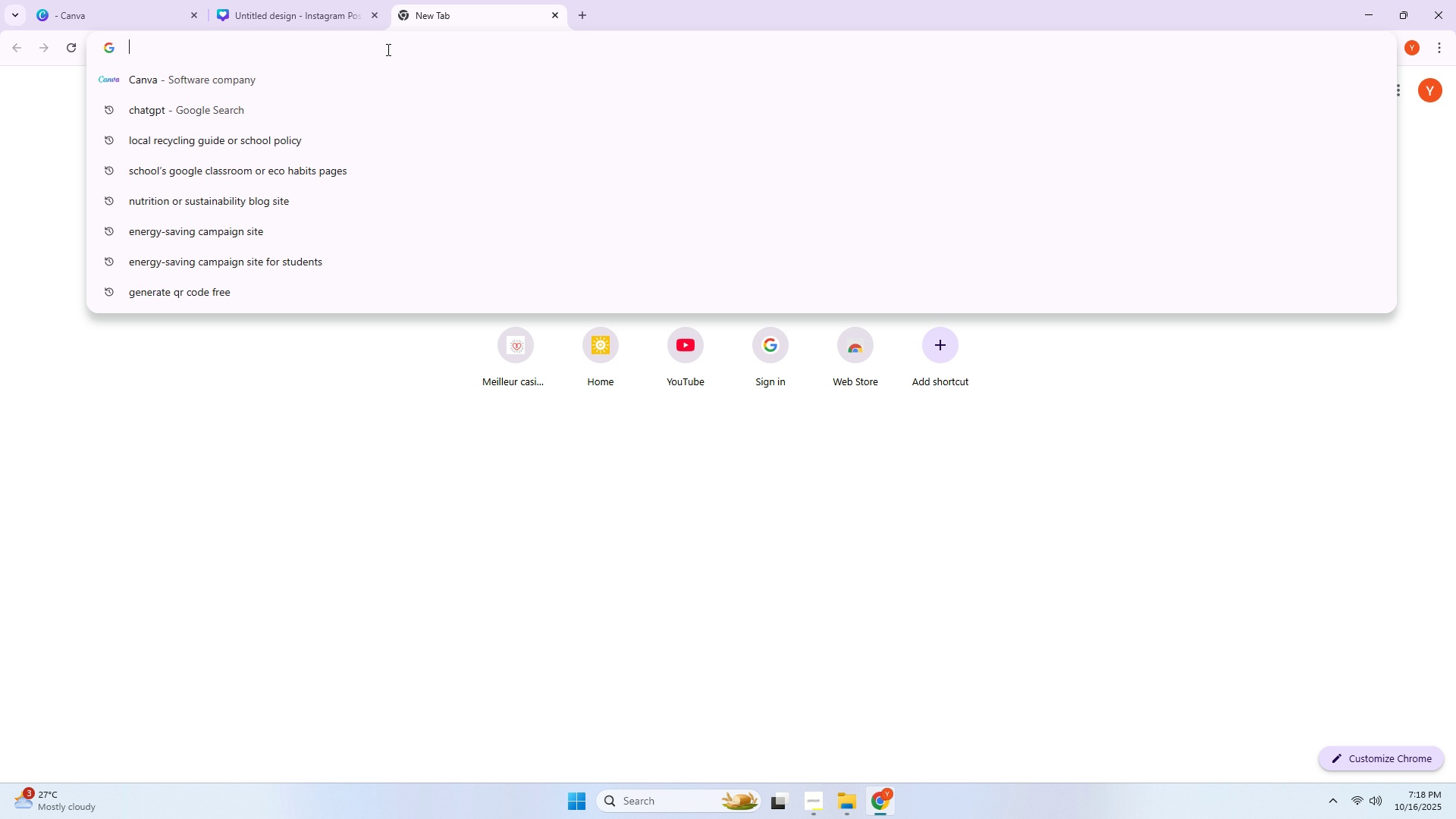 
type(DEEP GREE)
 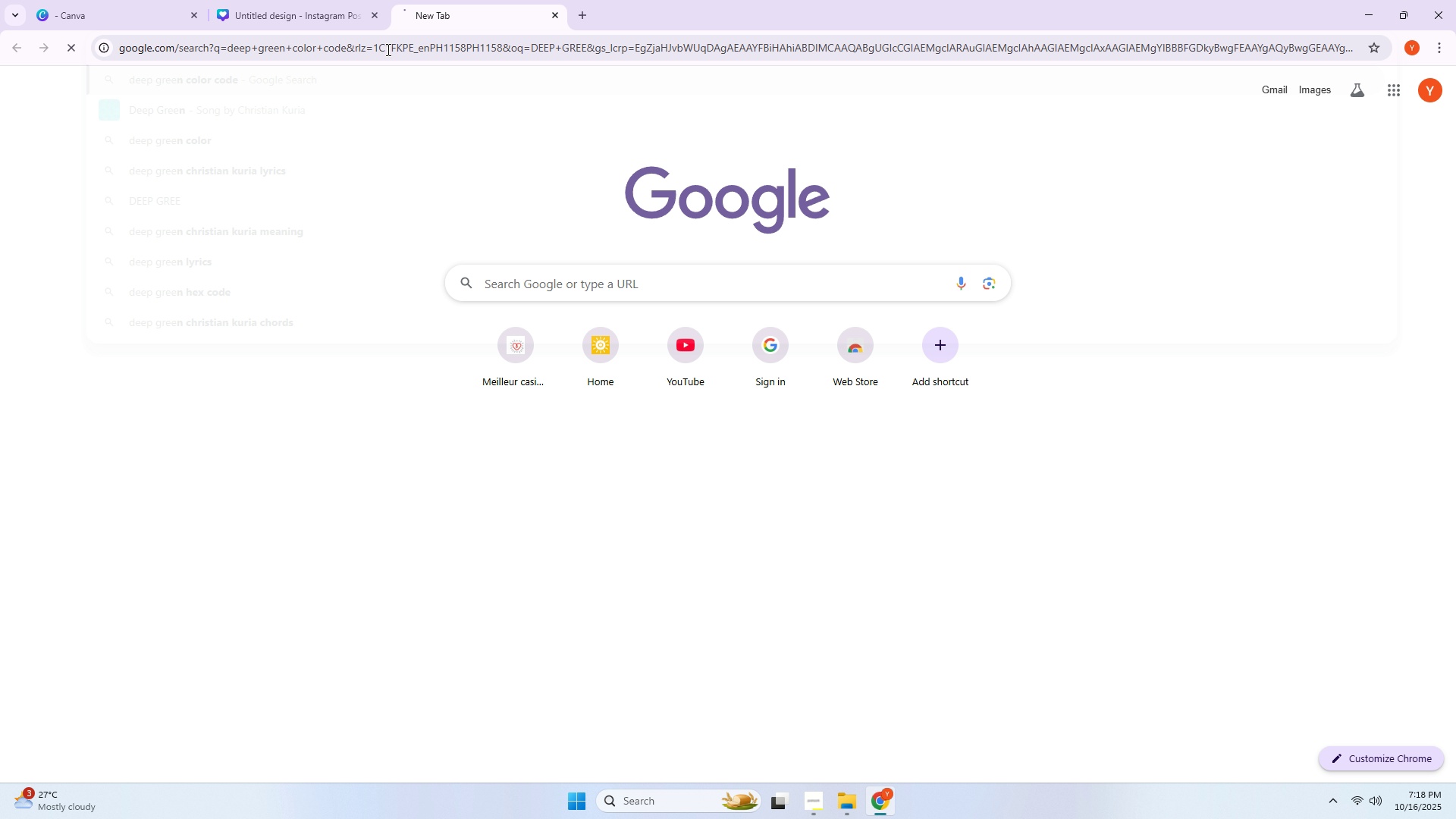 
key(Enter)
 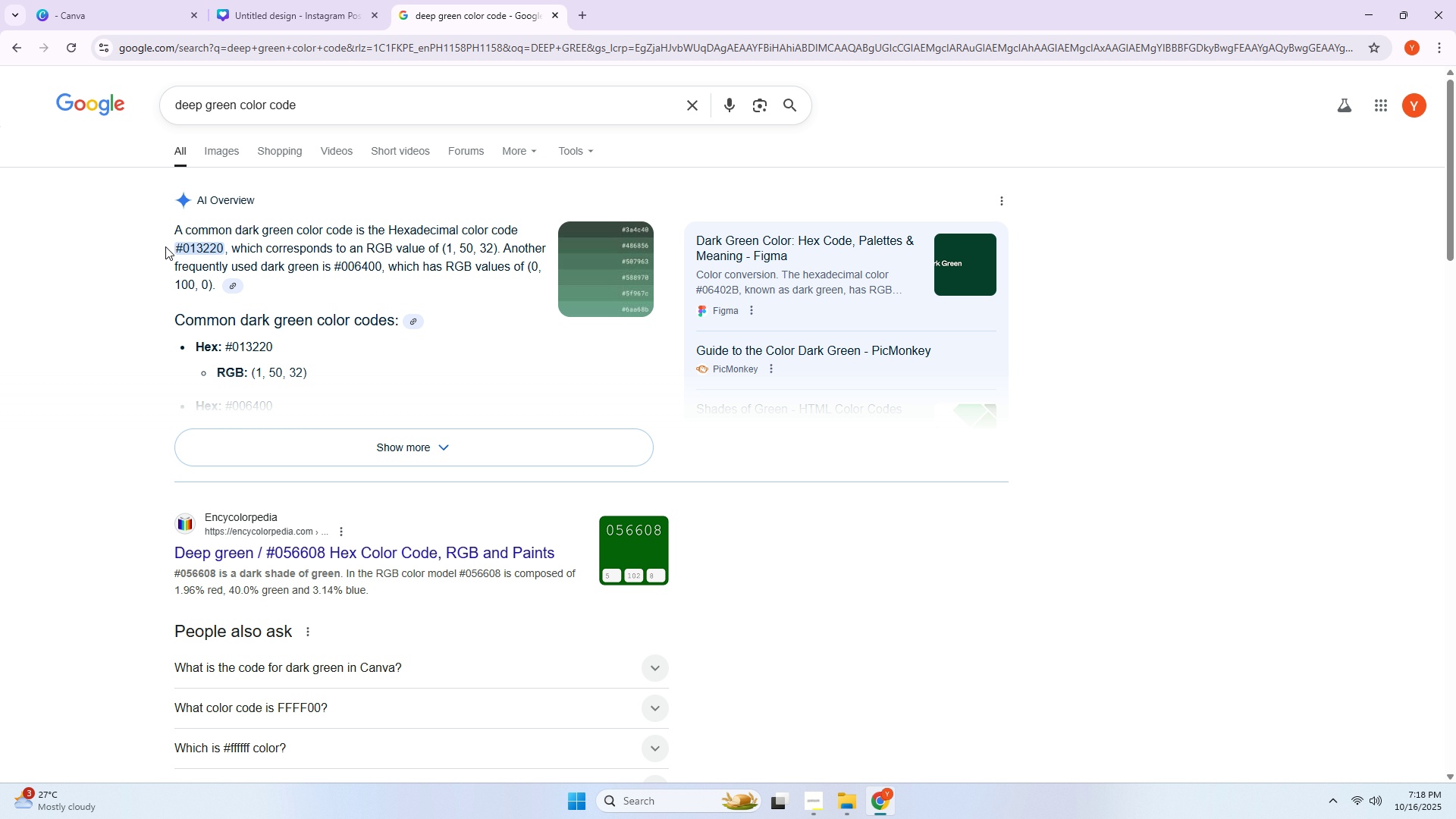 
left_click_drag(start_coordinate=[173, 249], to_coordinate=[223, 249])
 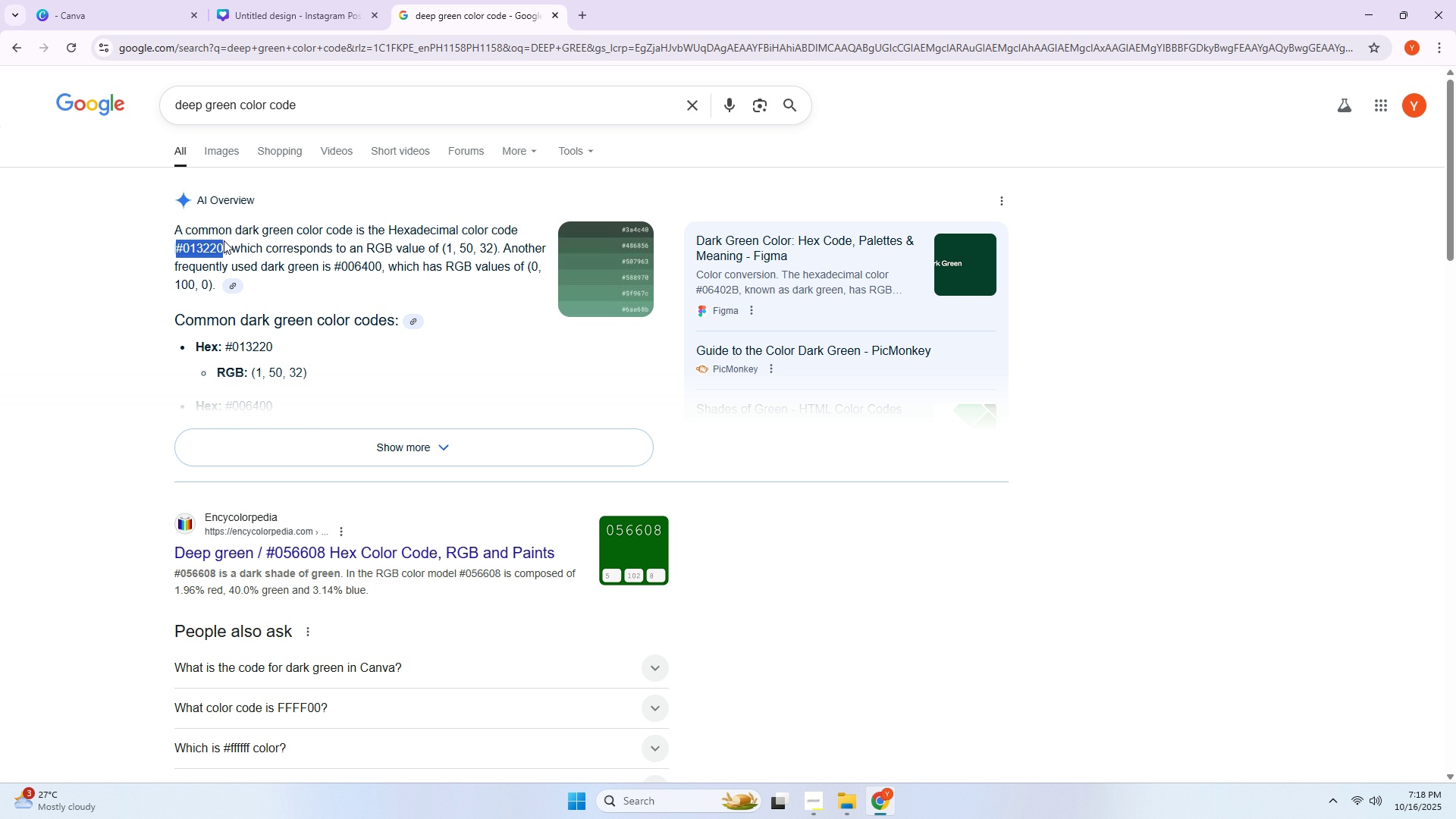 
key(Control+ControlLeft)
 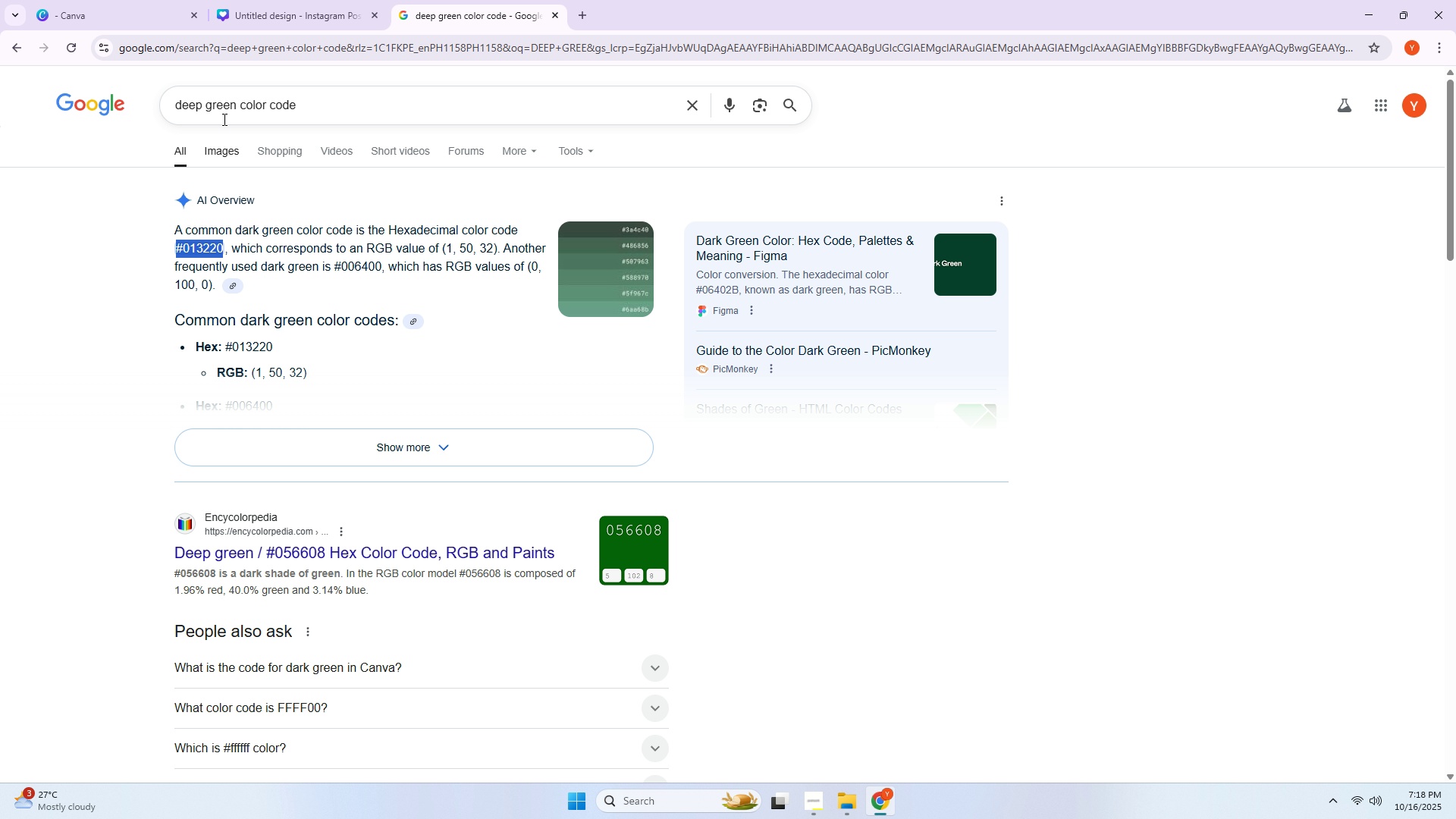 
key(Control+C)
 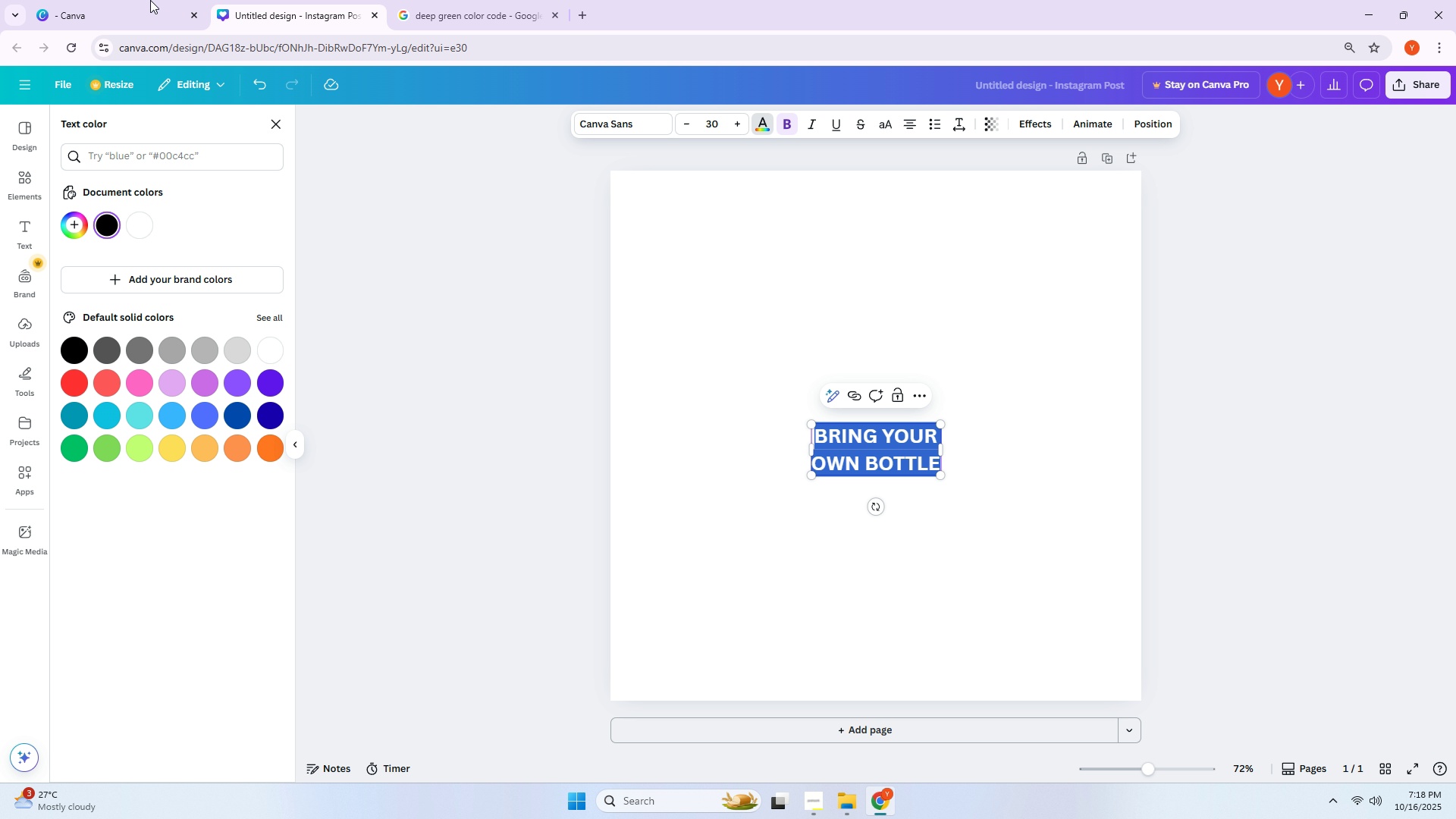 
double_click([136, 0])
 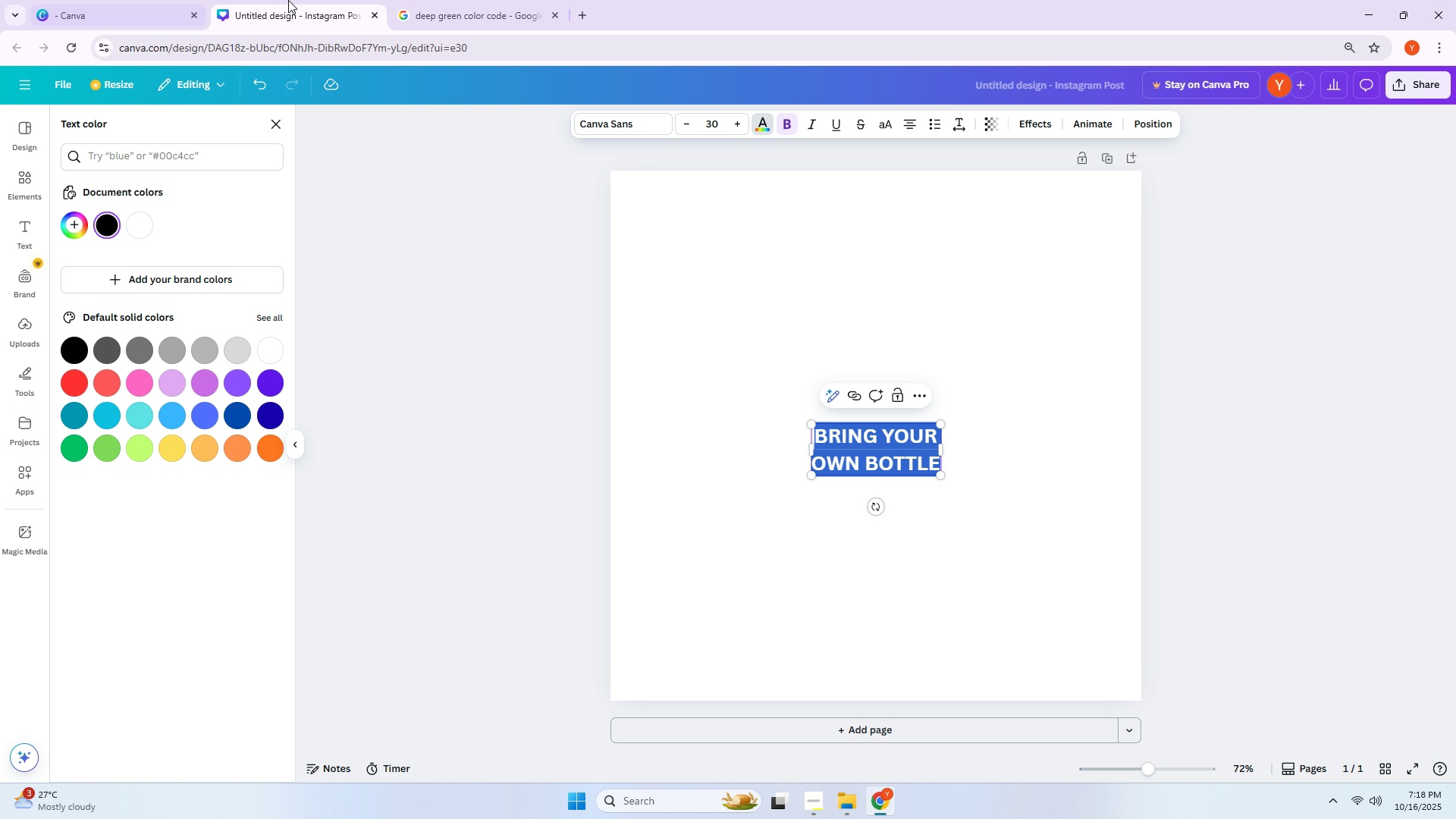 
triple_click([288, 0])
 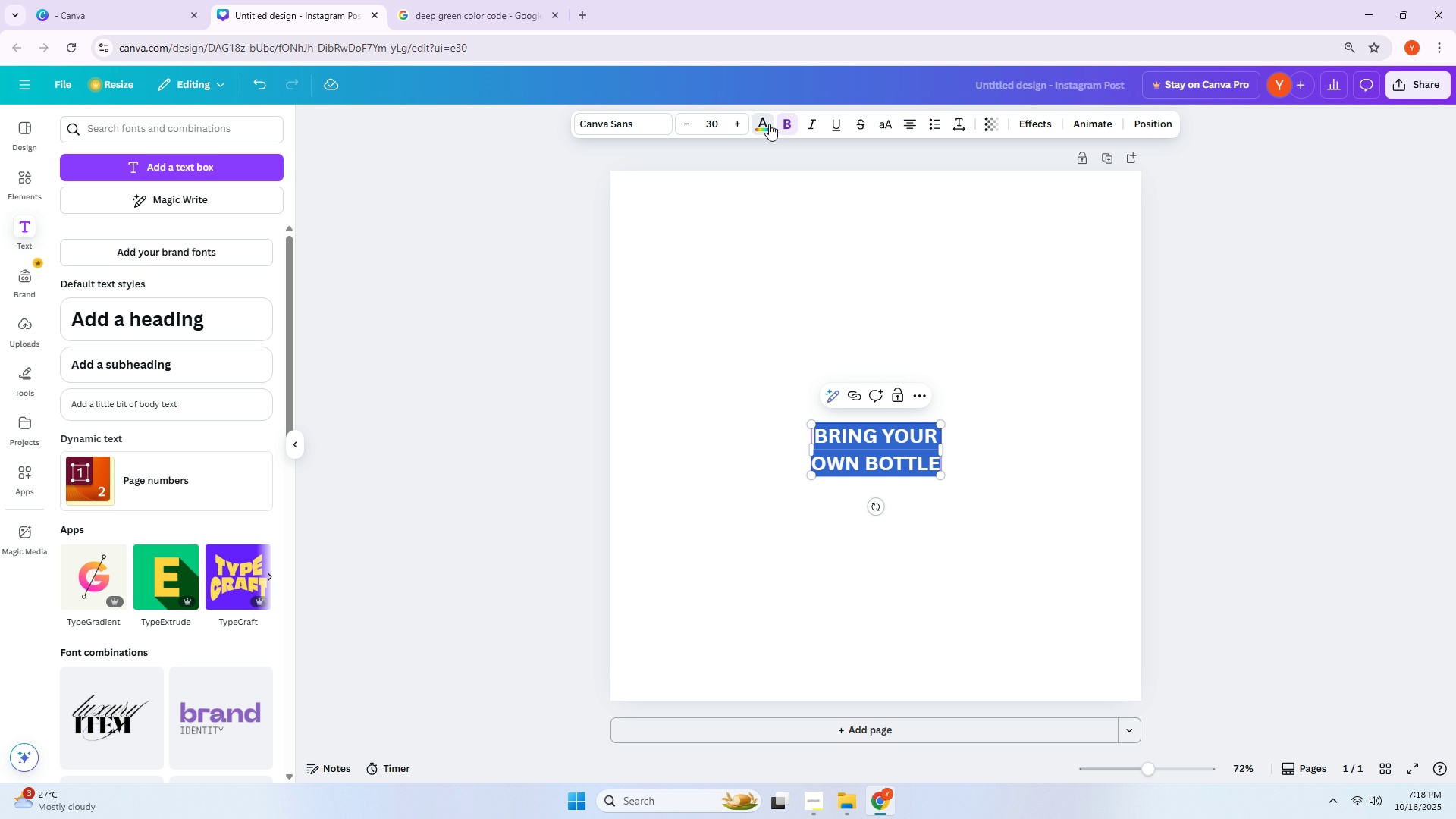 
double_click([769, 124])
 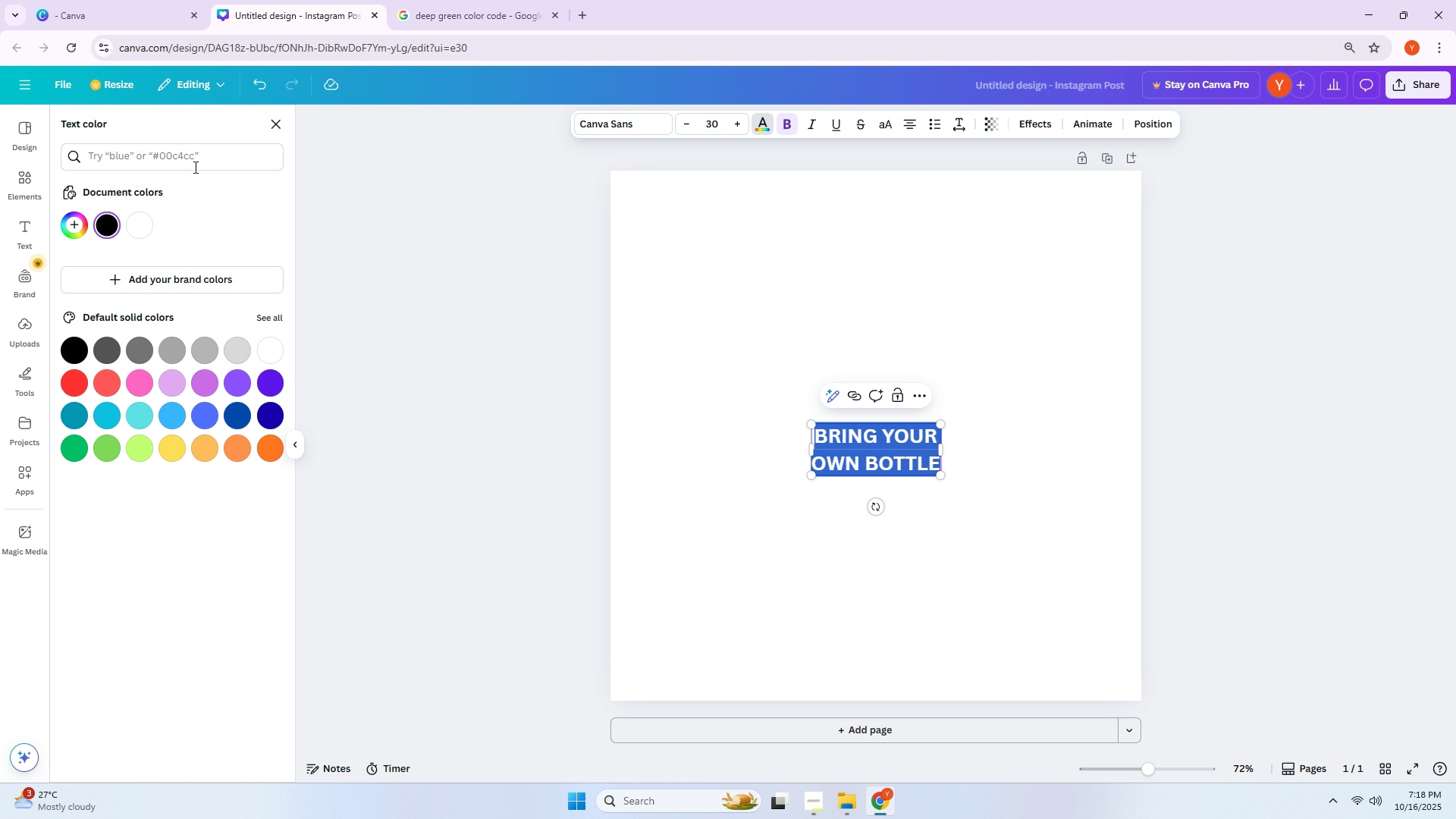 
left_click([193, 162])
 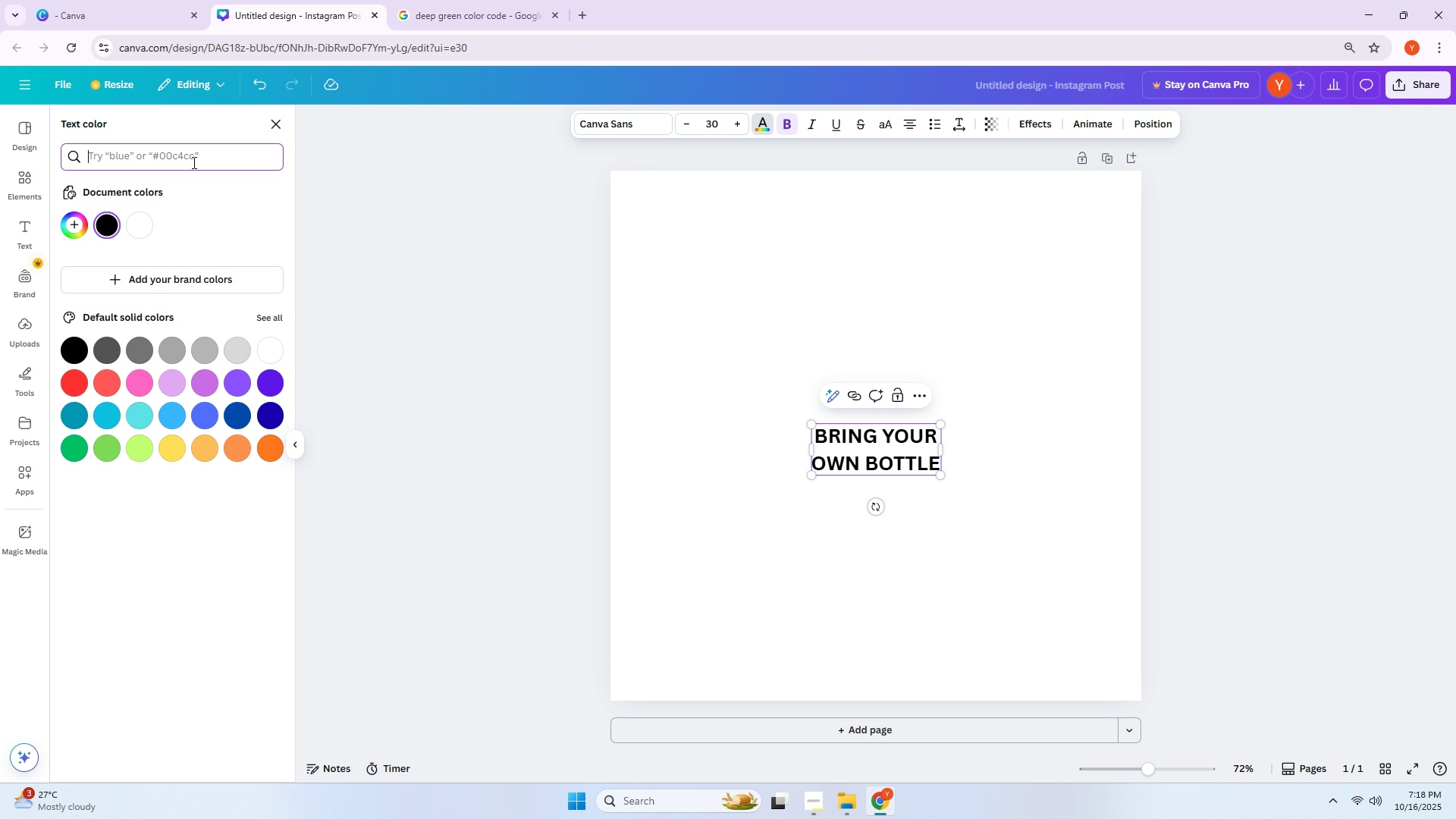 
key(Control+ControlLeft)
 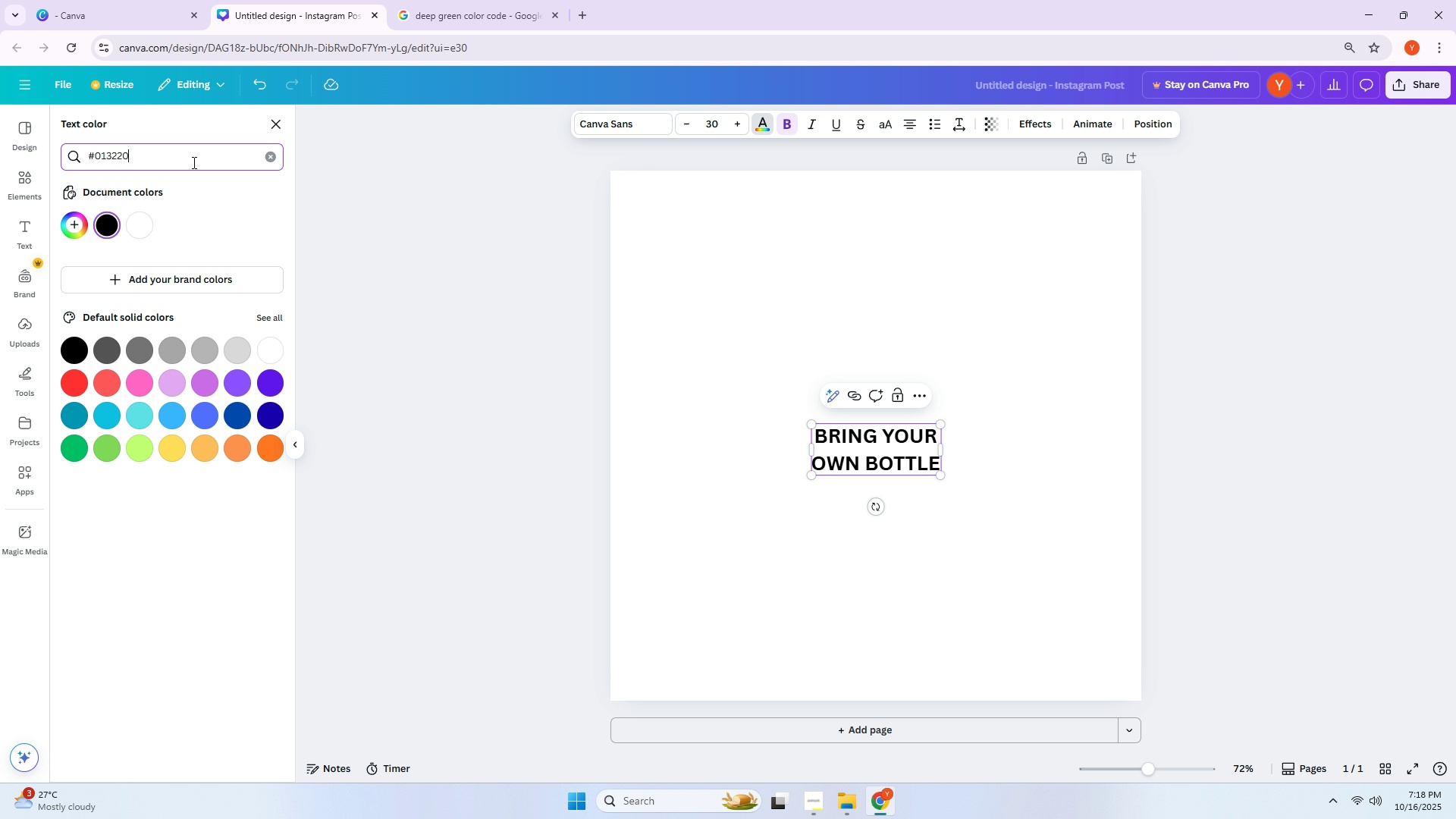 
key(Control+V)
 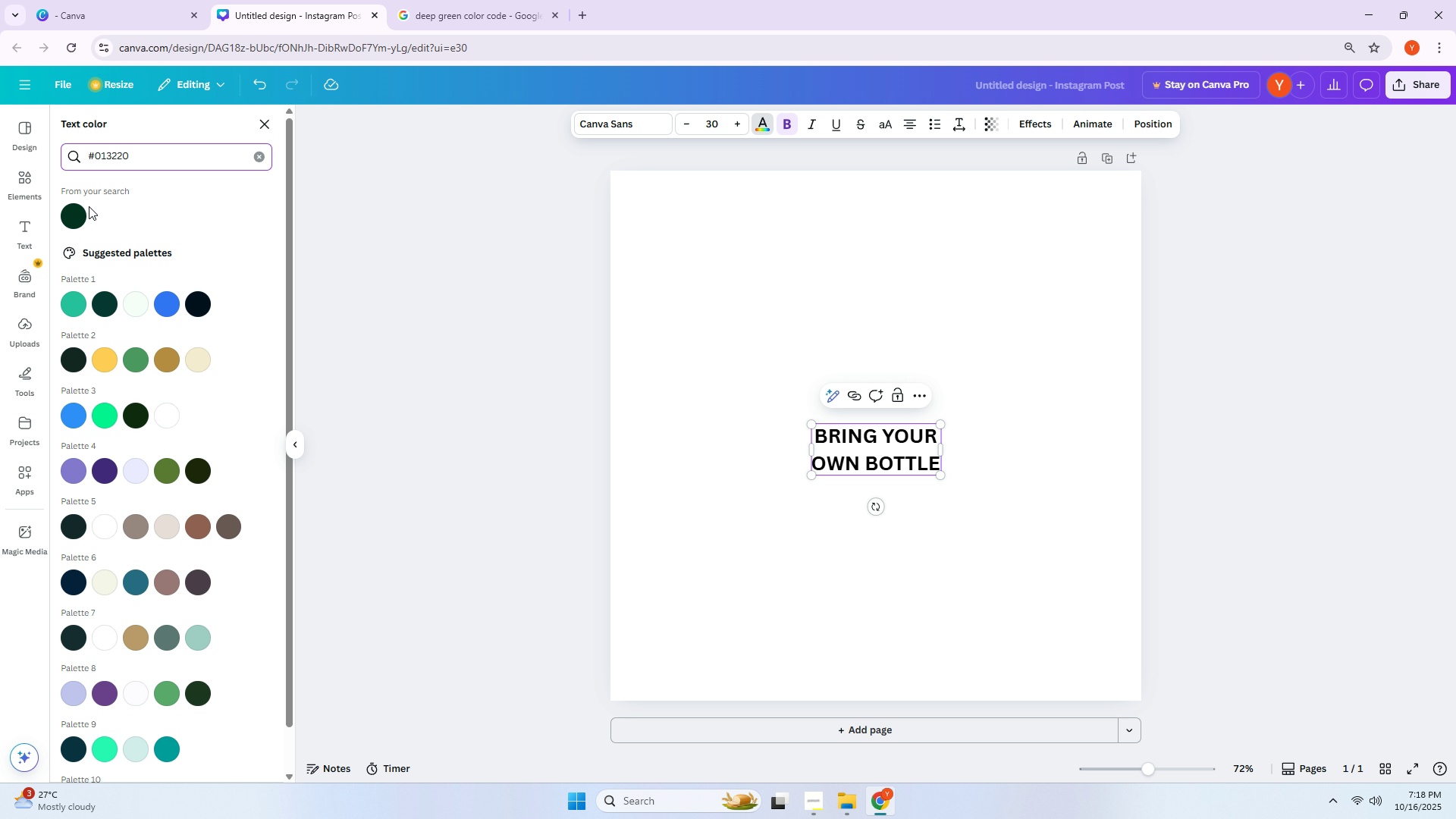 
left_click([69, 210])
 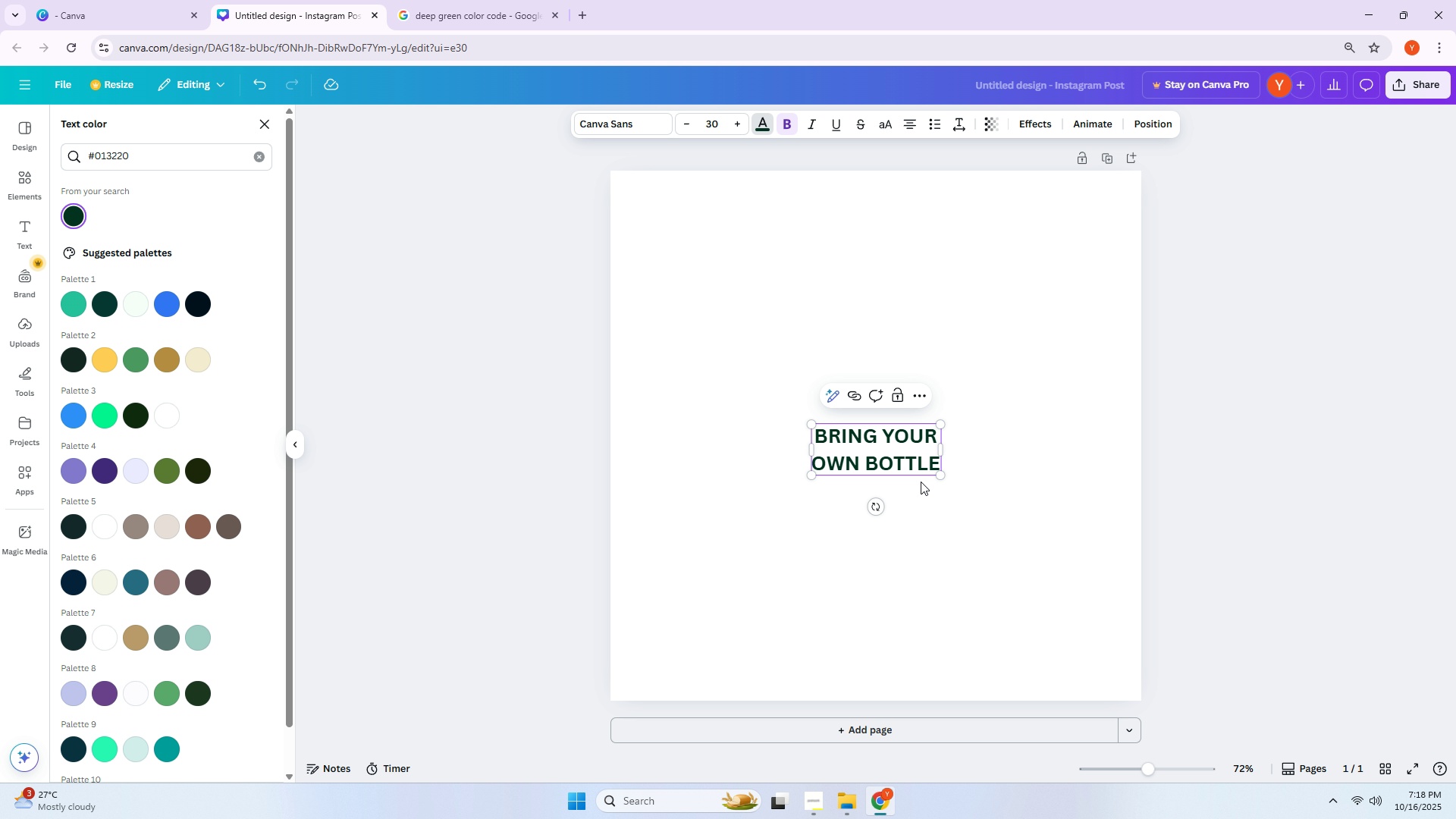 
left_click([930, 485])
 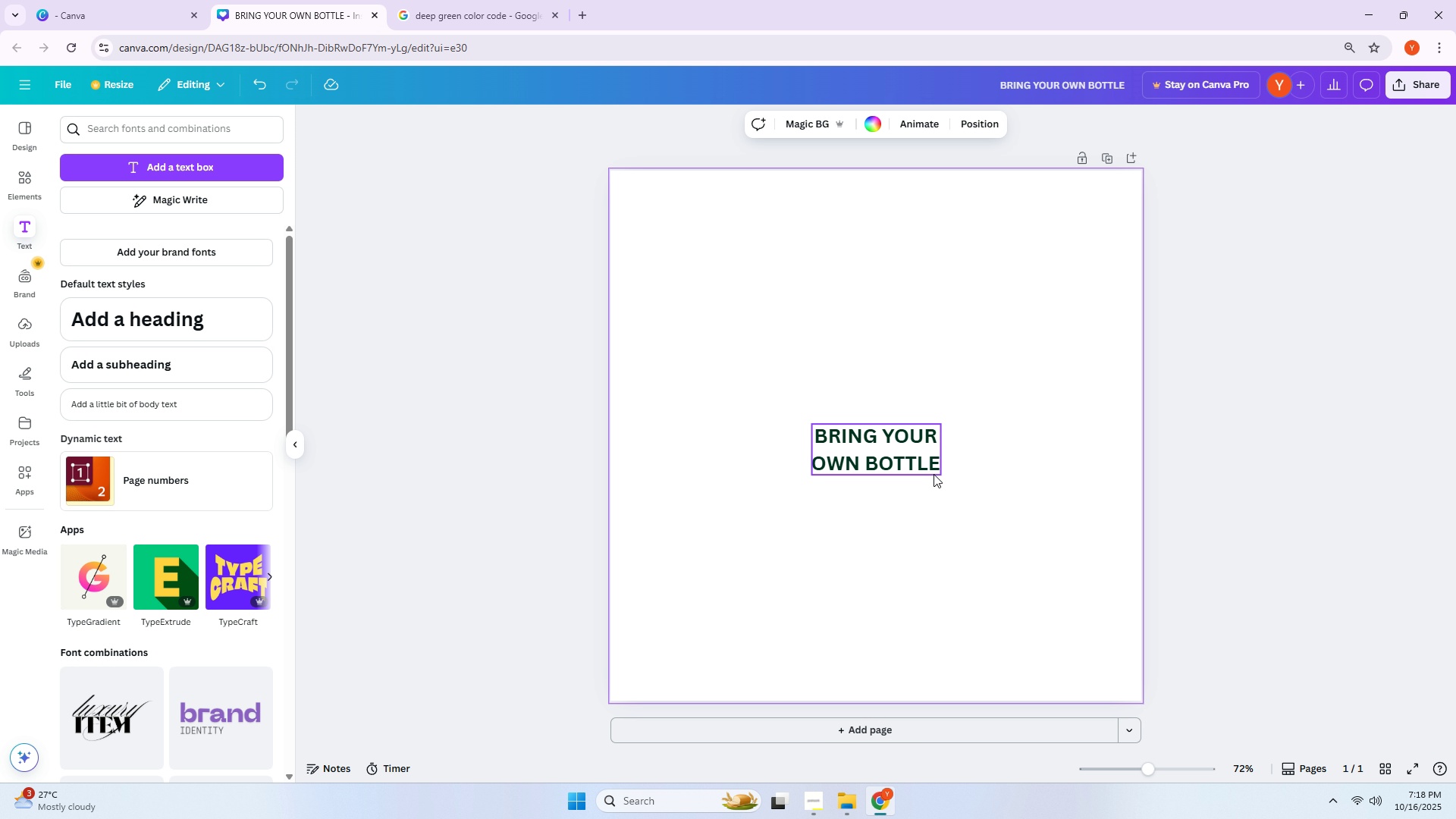 
left_click_drag(start_coordinate=[918, 462], to_coordinate=[792, 252])
 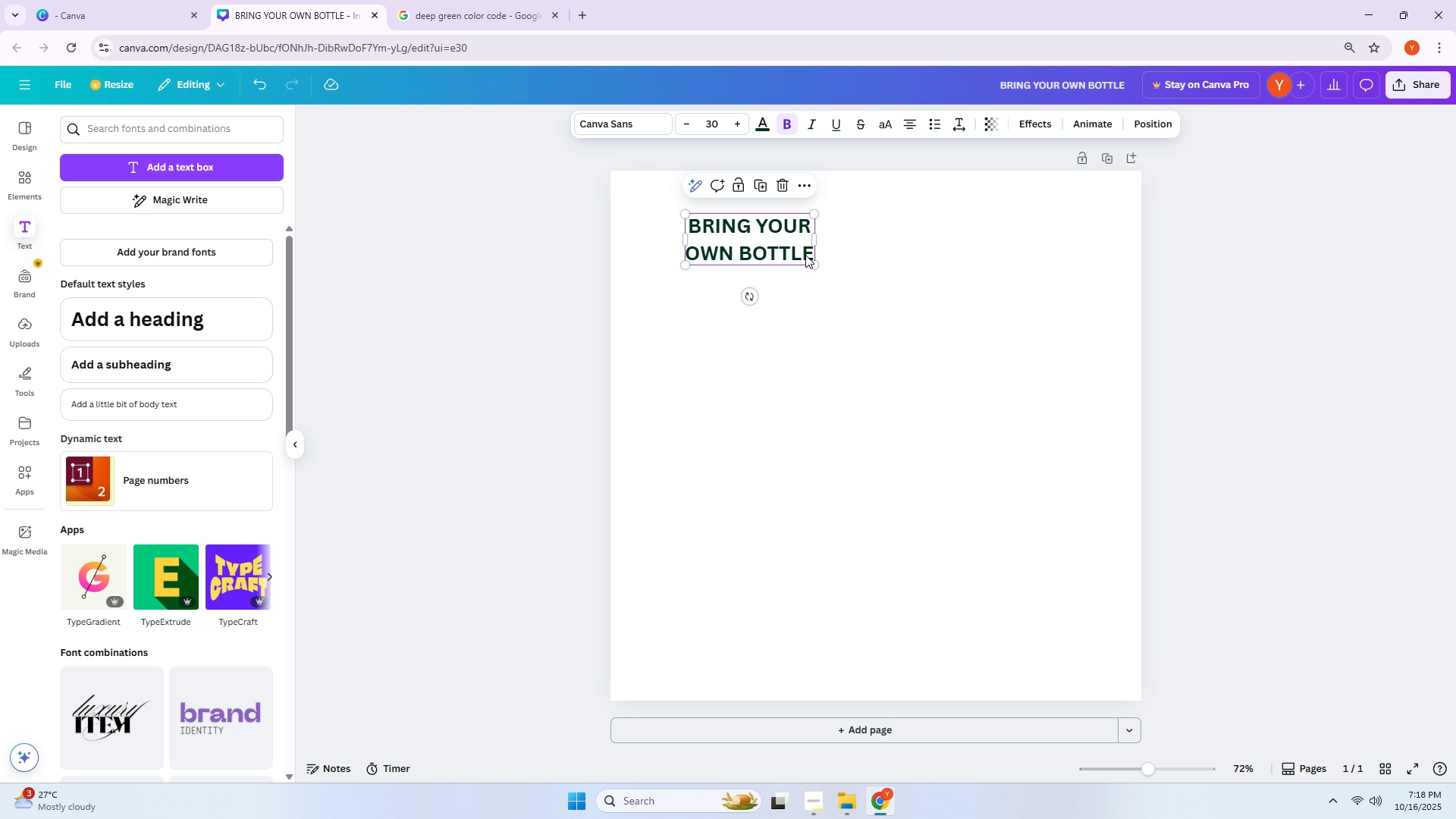 
double_click([805, 255])
 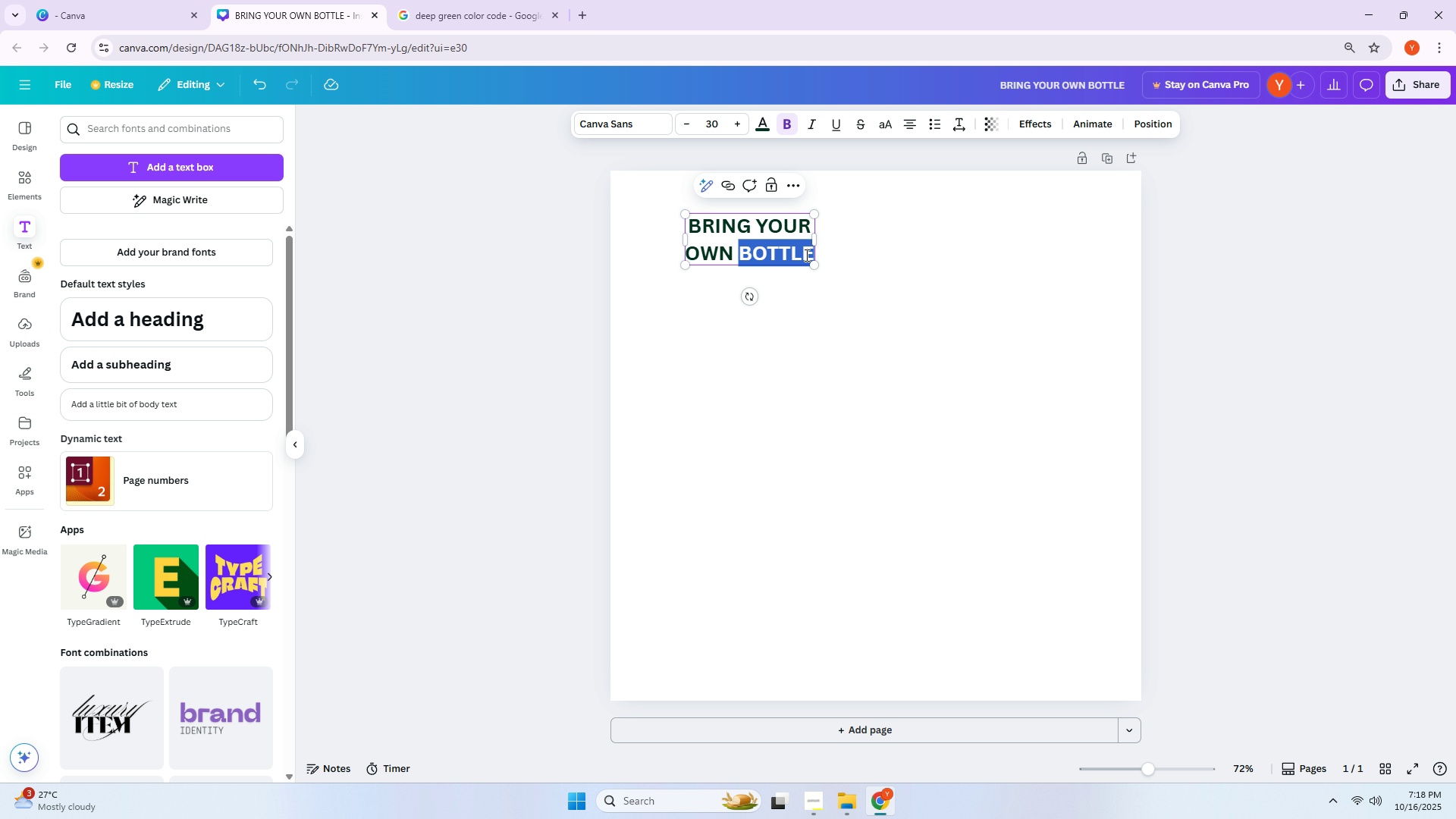 
key(Control+ControlLeft)
 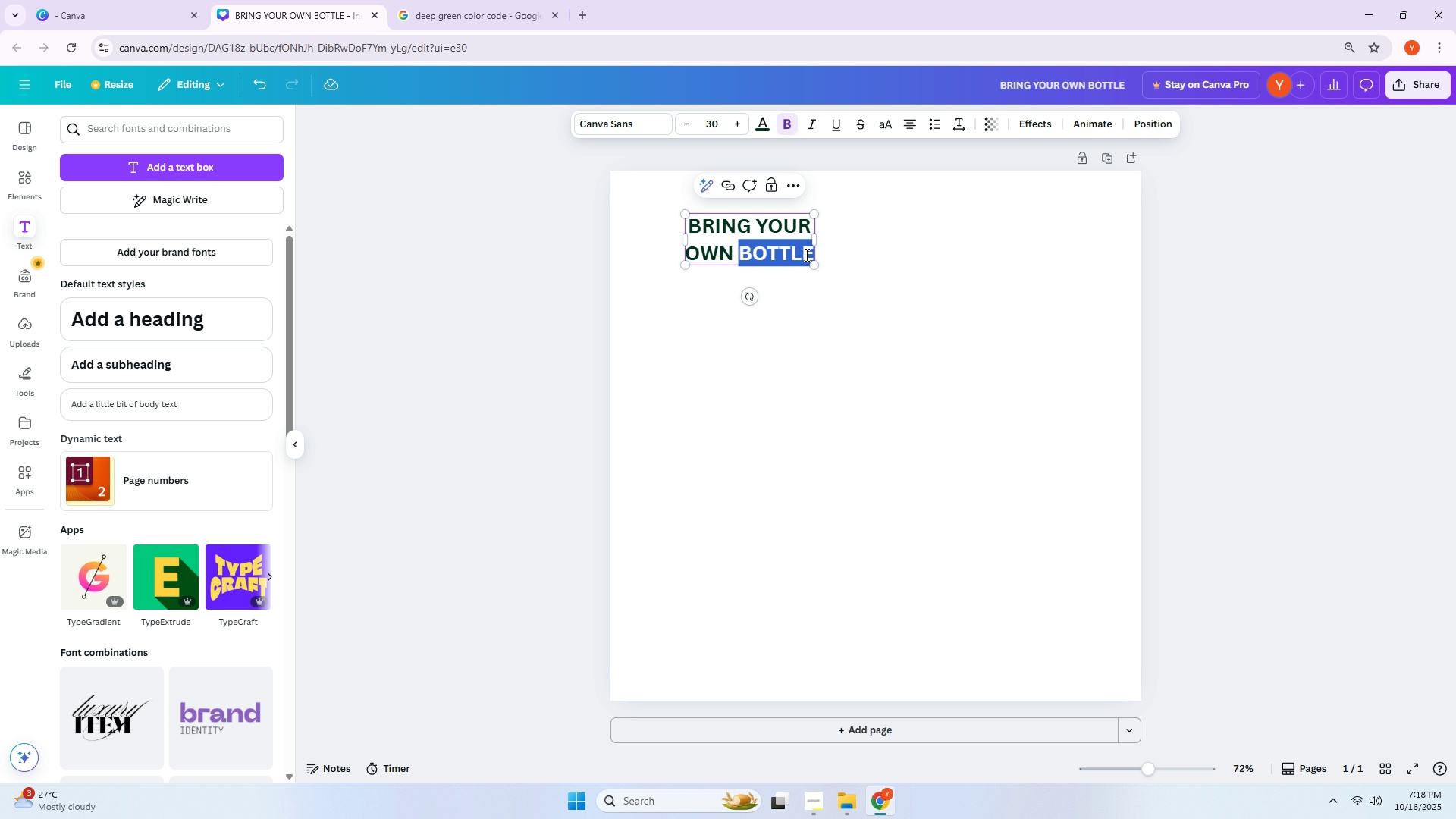 
key(Control+A)
 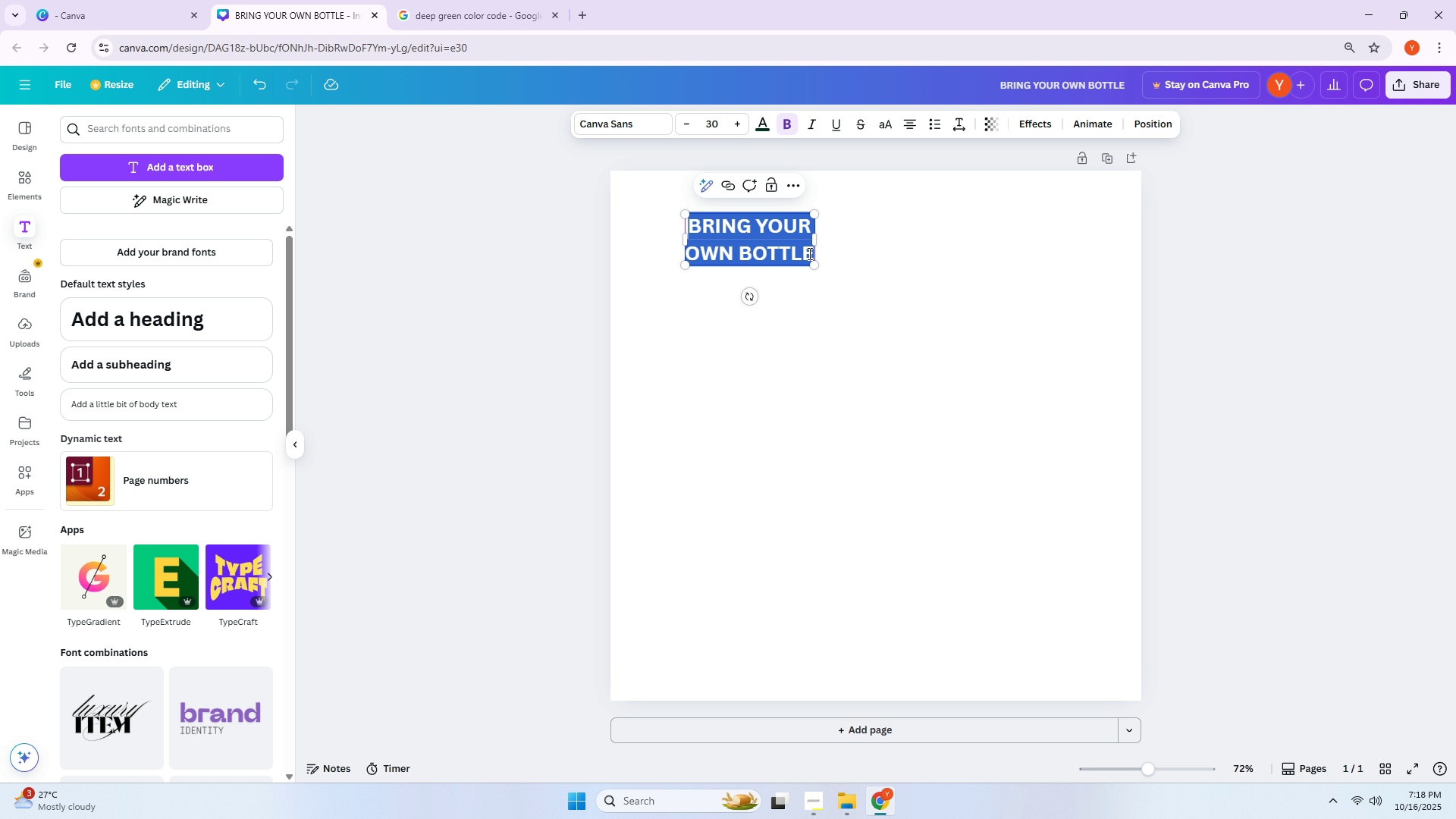 
left_click_drag(start_coordinate=[814, 265], to_coordinate=[1079, 415])
 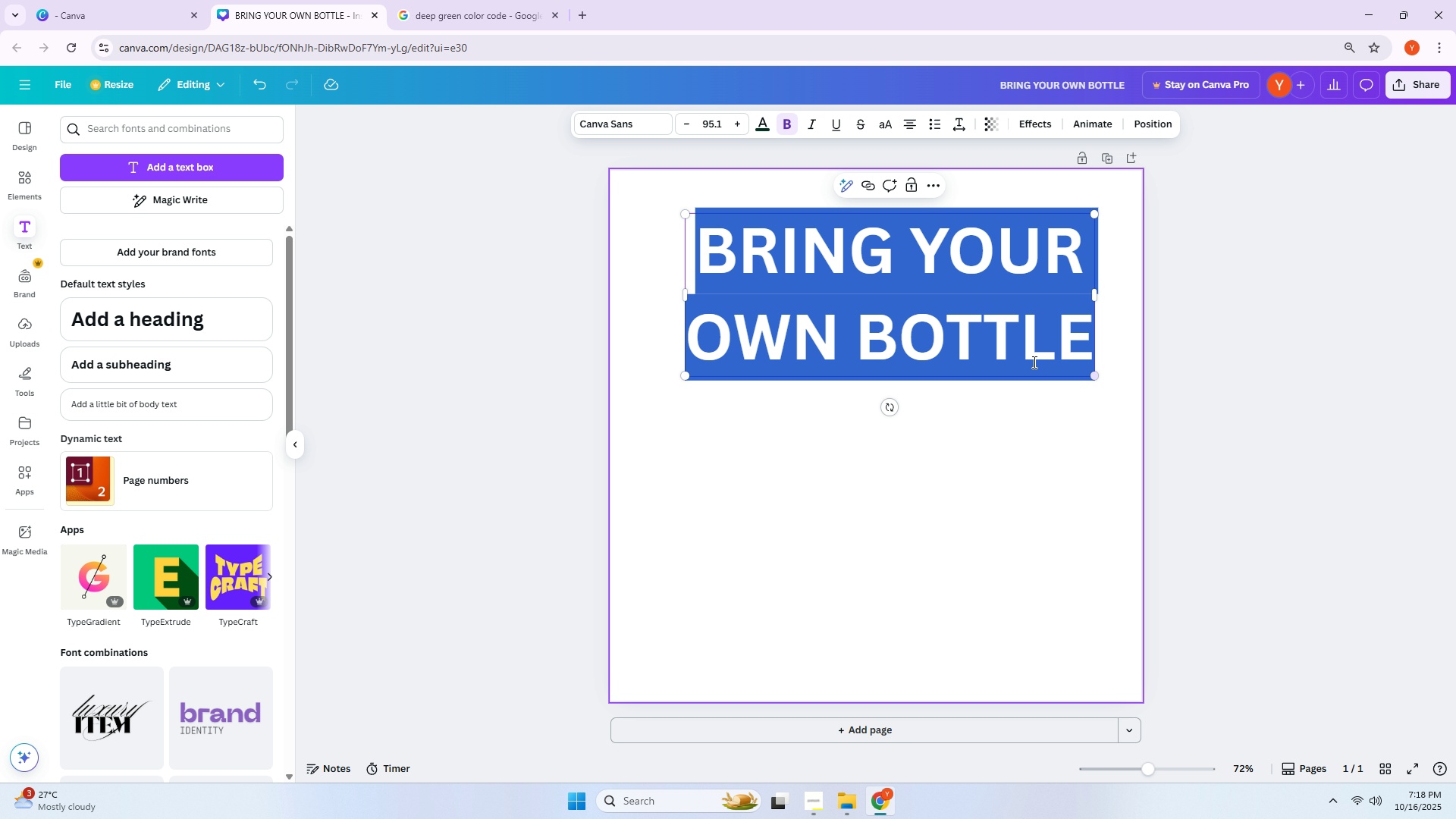 
left_click_drag(start_coordinate=[1015, 334], to_coordinate=[977, 316])
 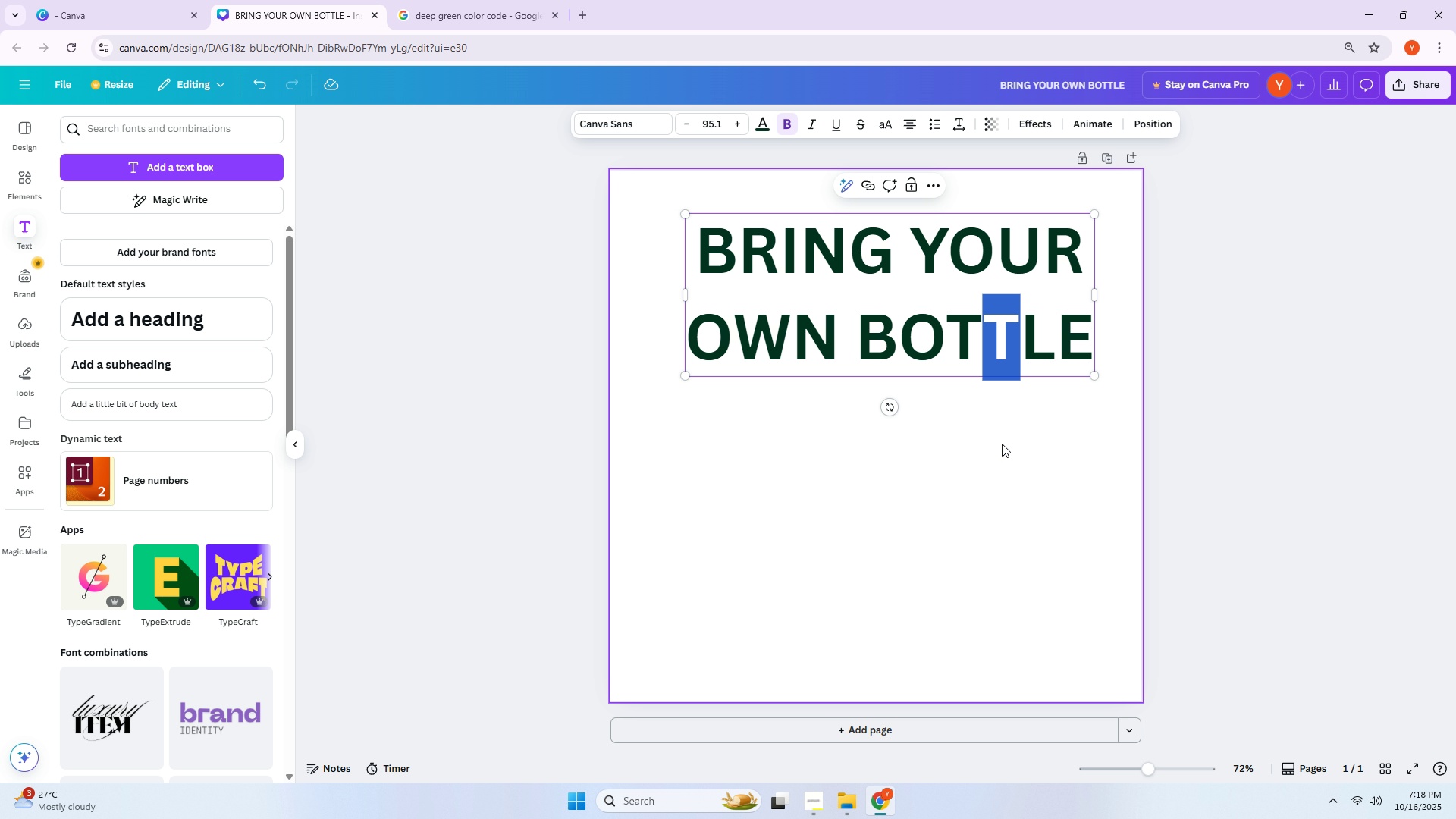 
left_click([1002, 444])
 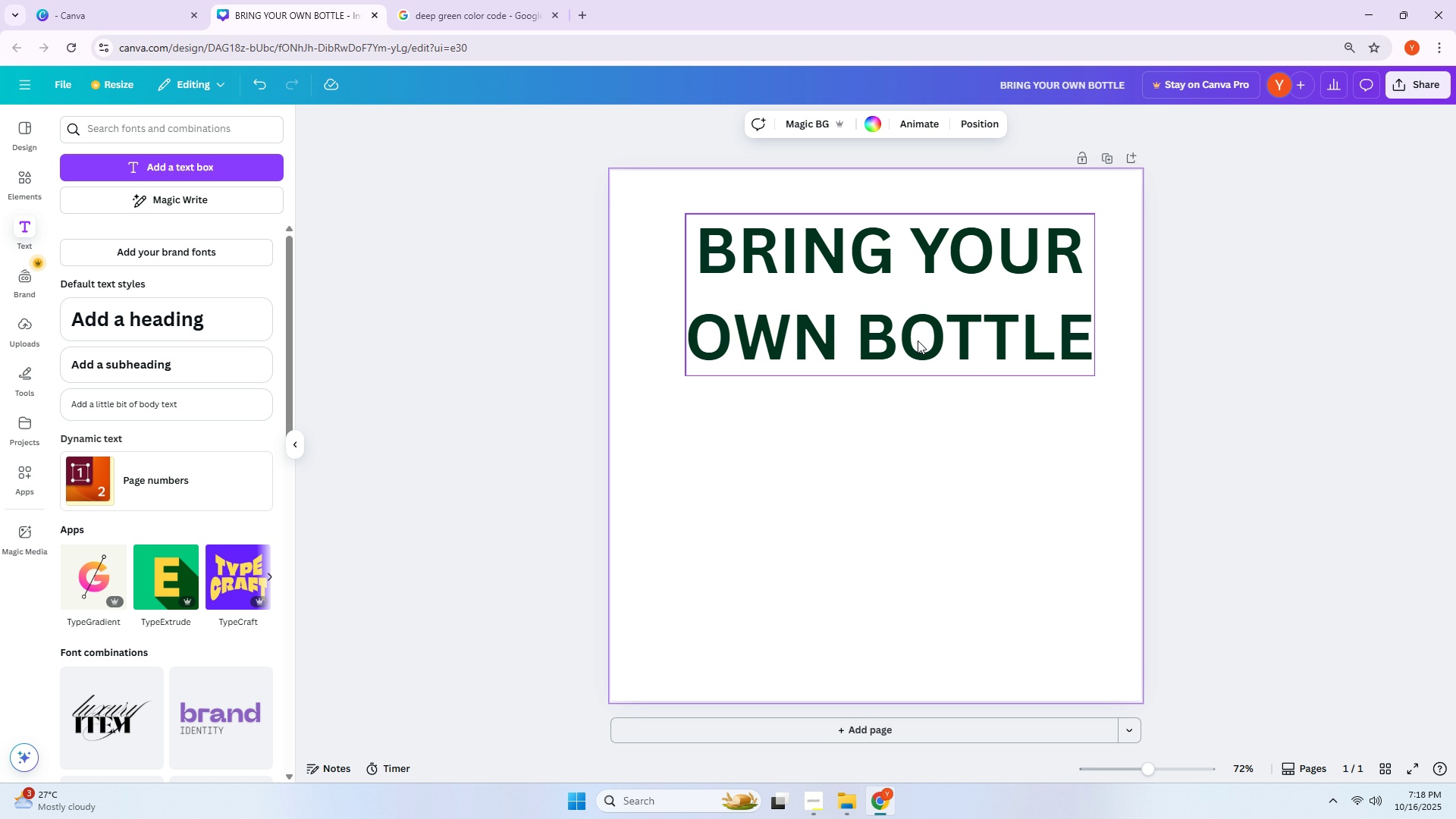 
left_click_drag(start_coordinate=[913, 332], to_coordinate=[893, 301])
 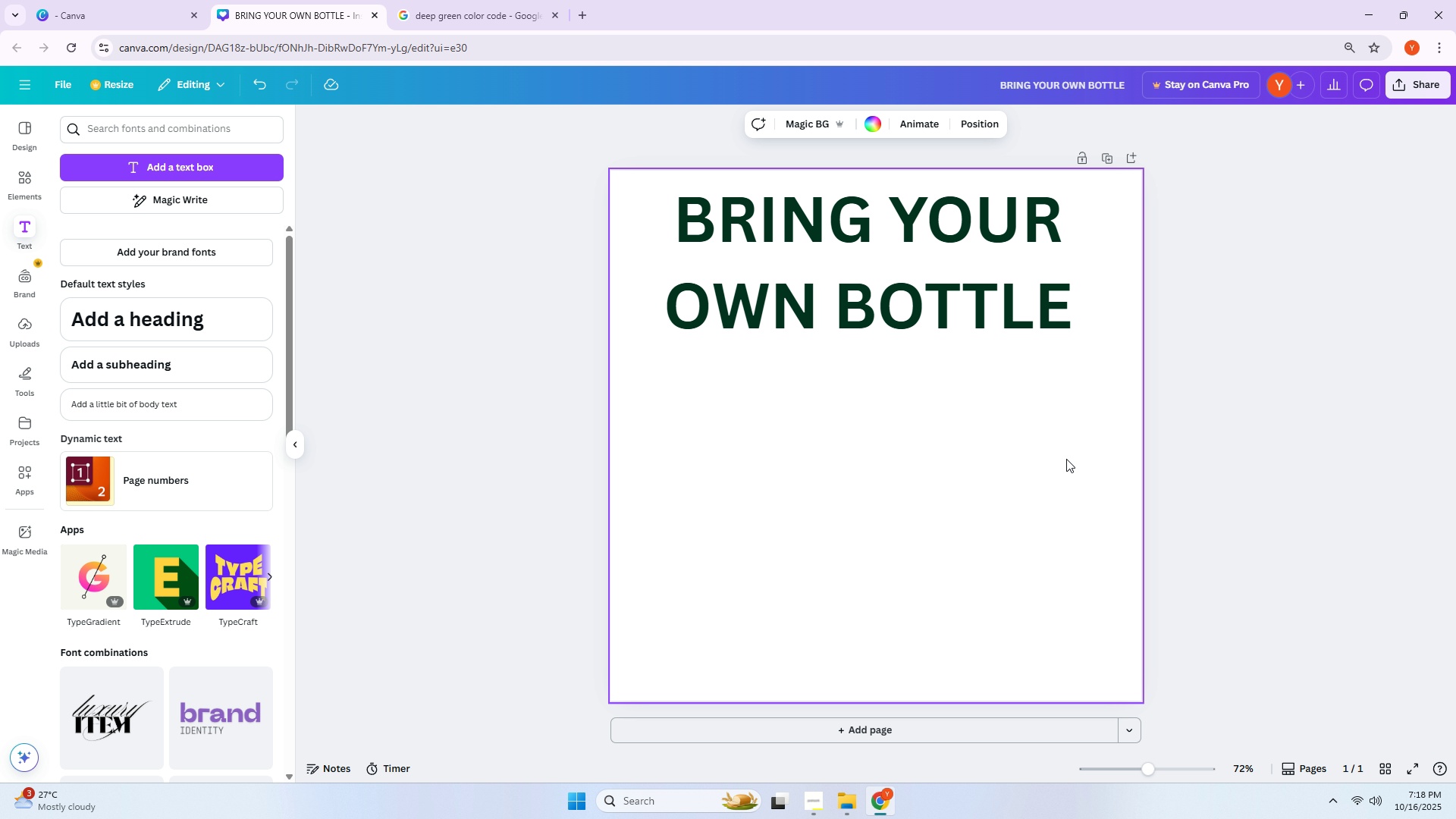 
double_click([1068, 459])
 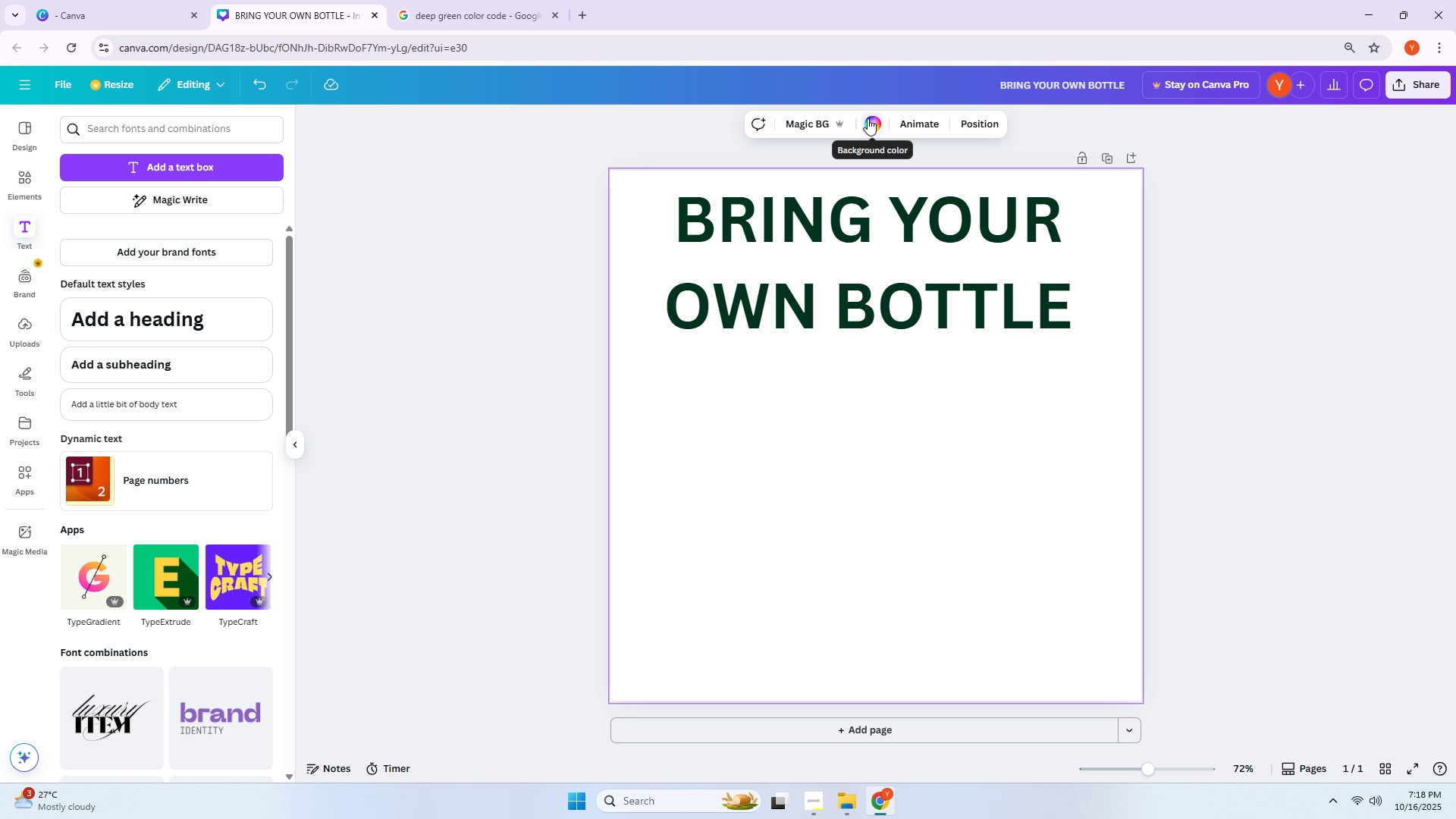 
left_click([868, 118])
 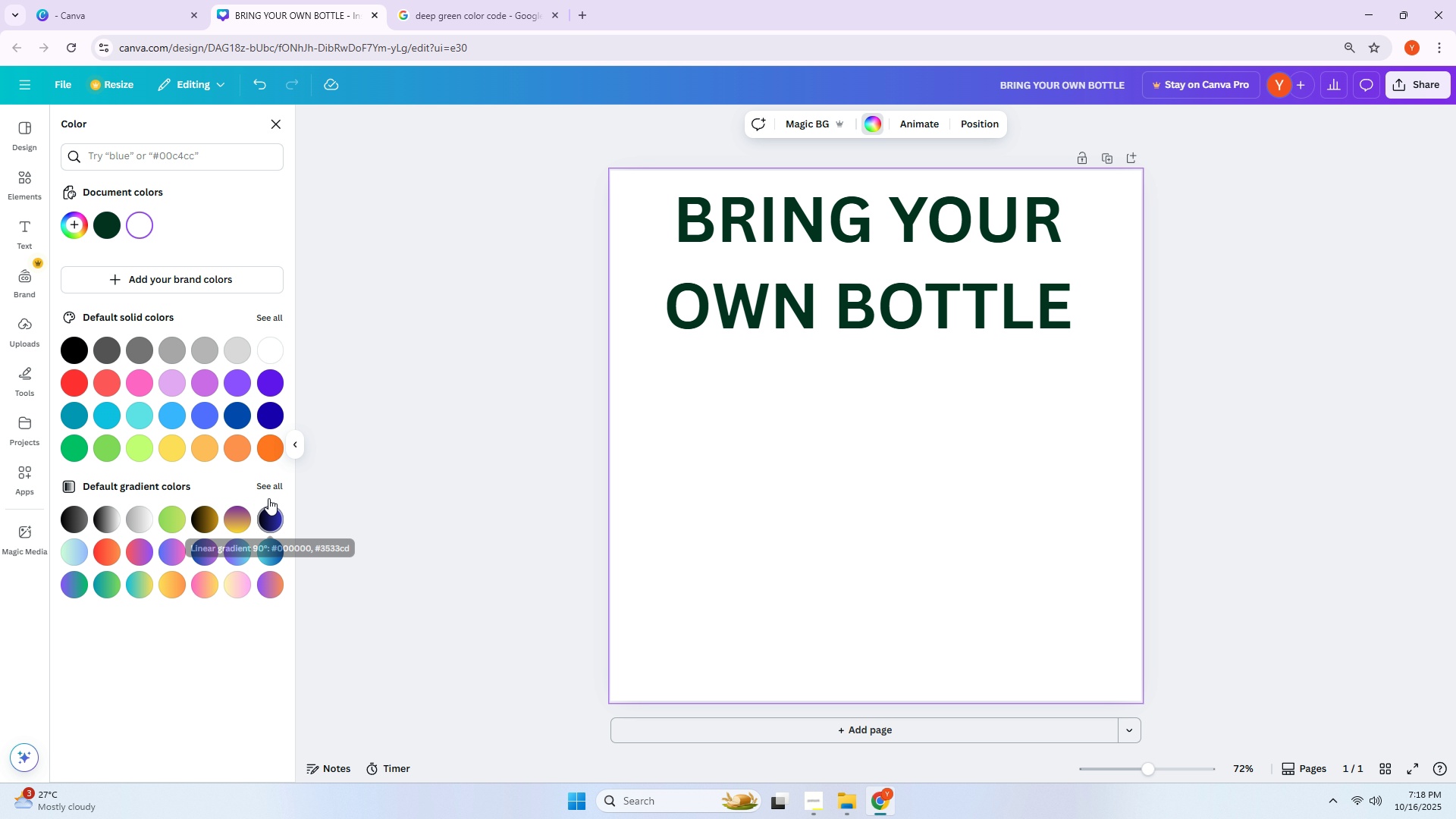 
left_click([268, 489])
 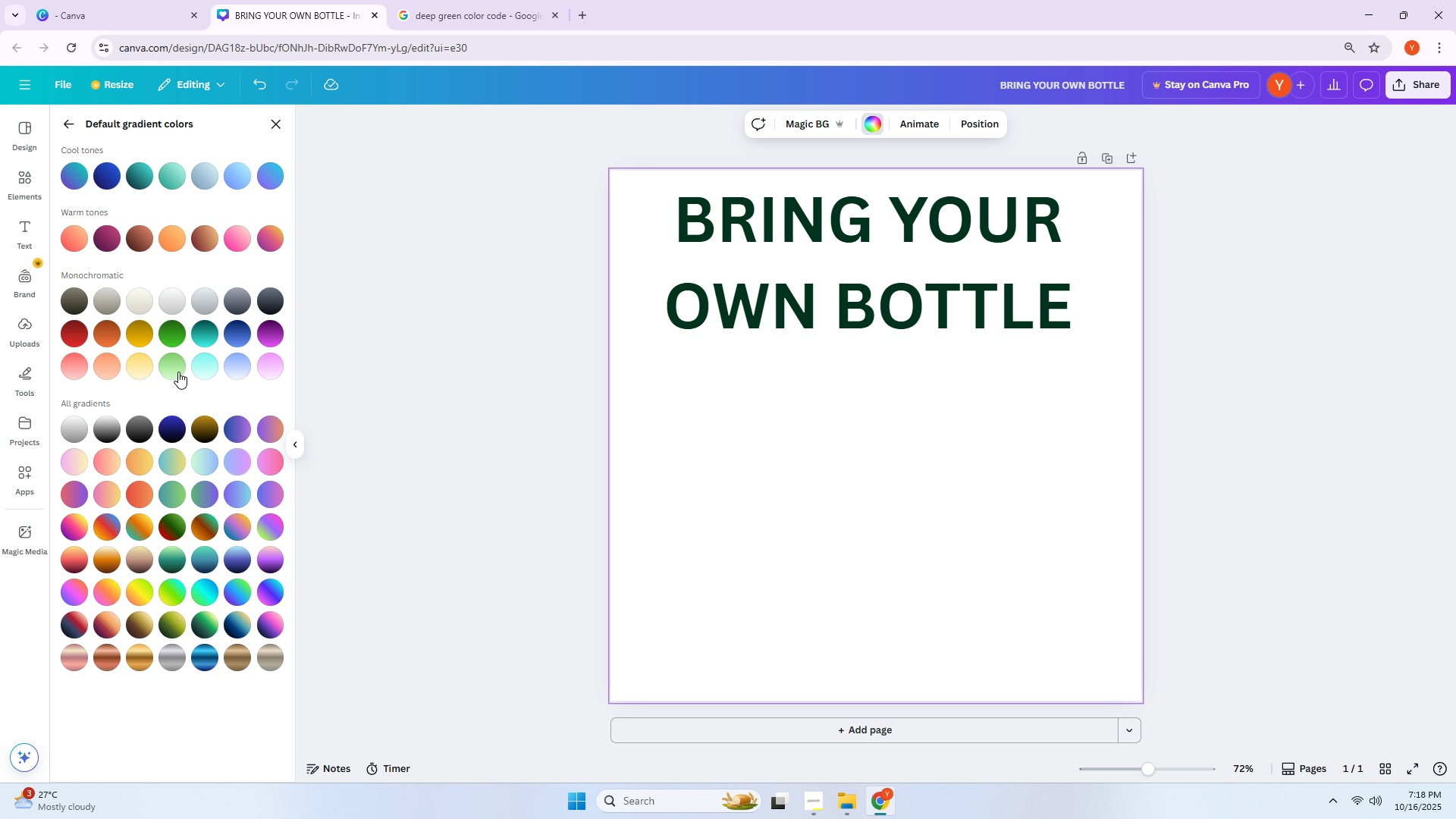 
scroll: coordinate [152, 338], scroll_direction: down, amount: 2.0
 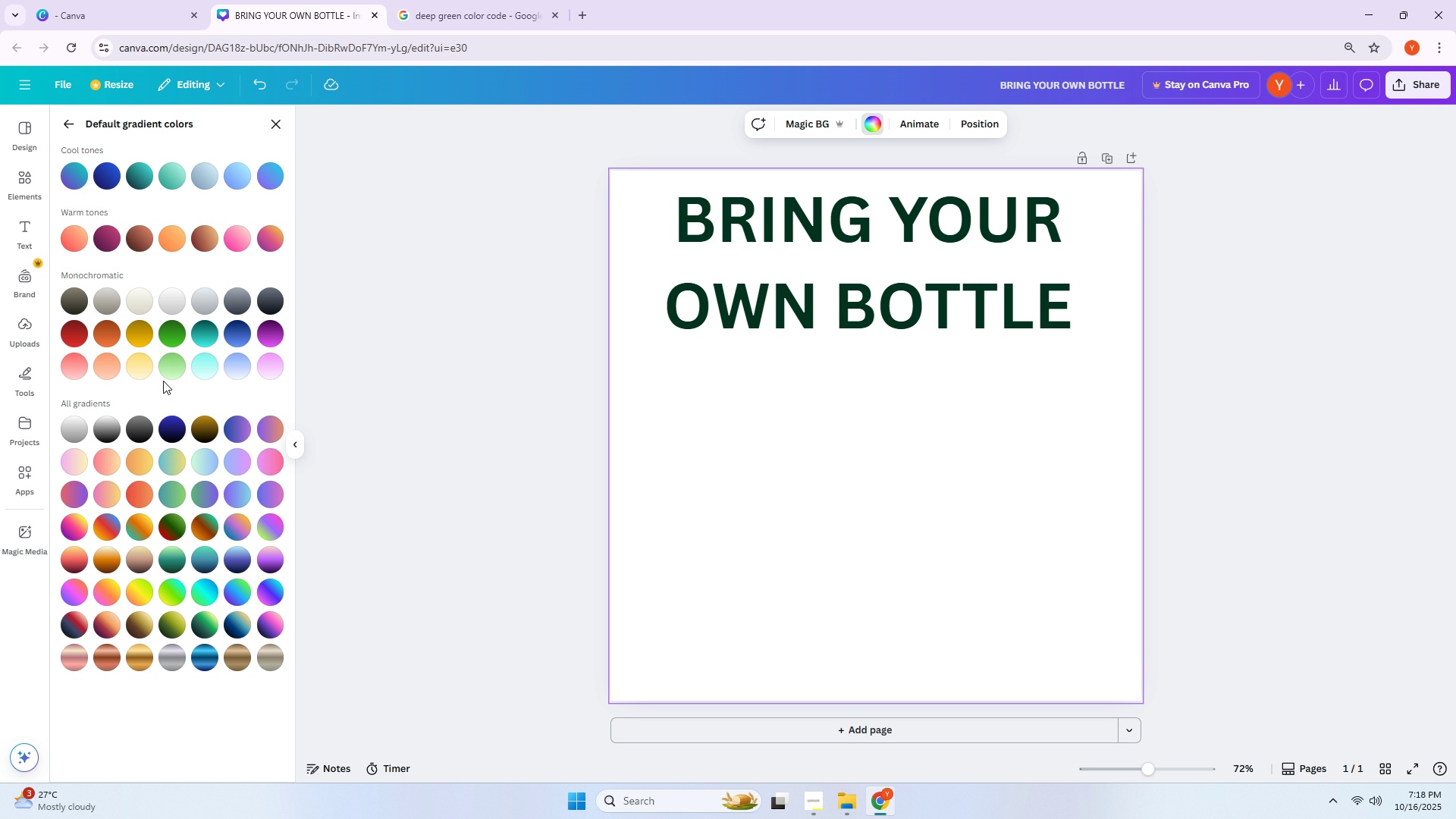 
scroll: coordinate [124, 218], scroll_direction: up, amount: 2.0
 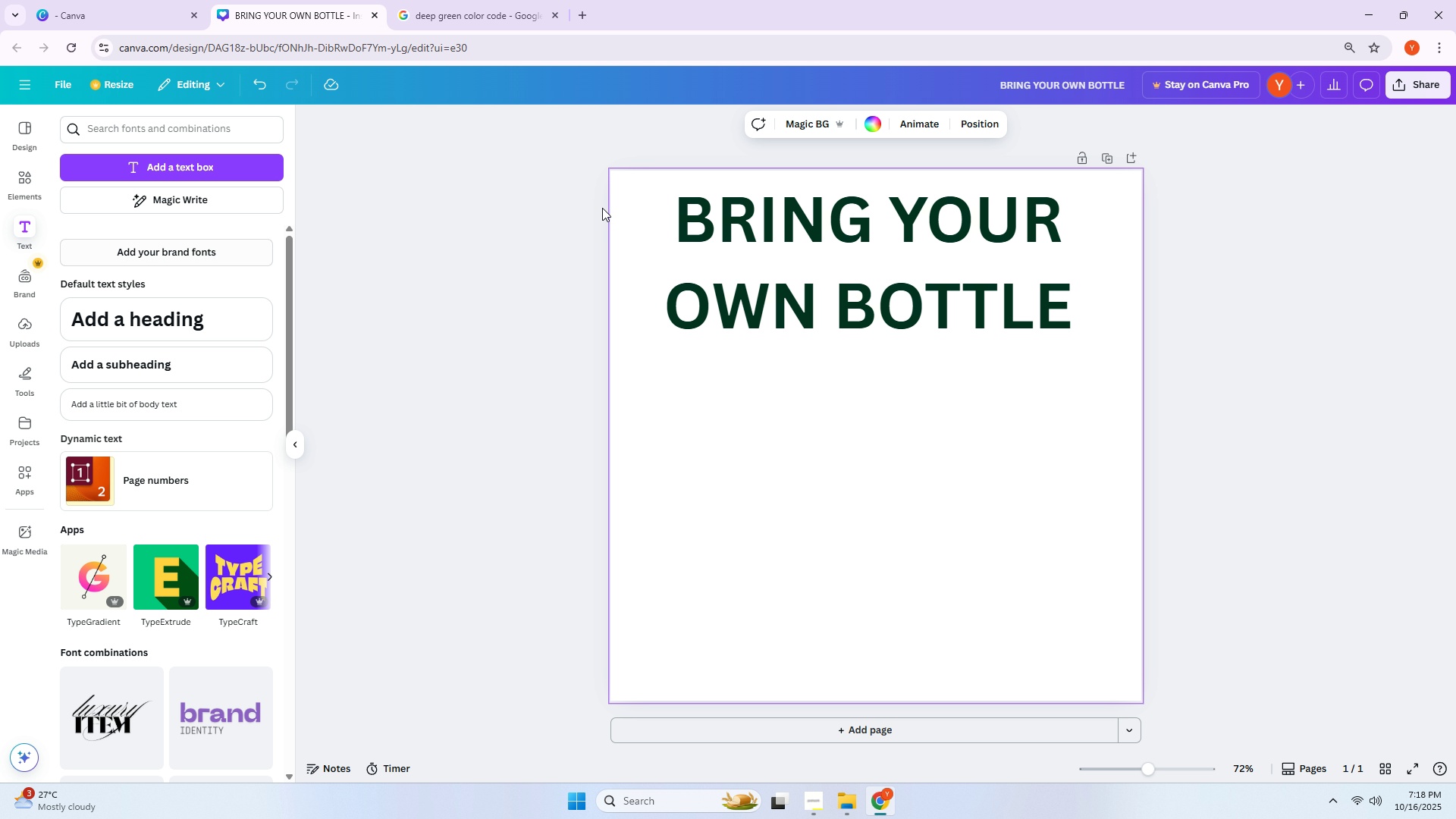 
left_click([867, 130])
 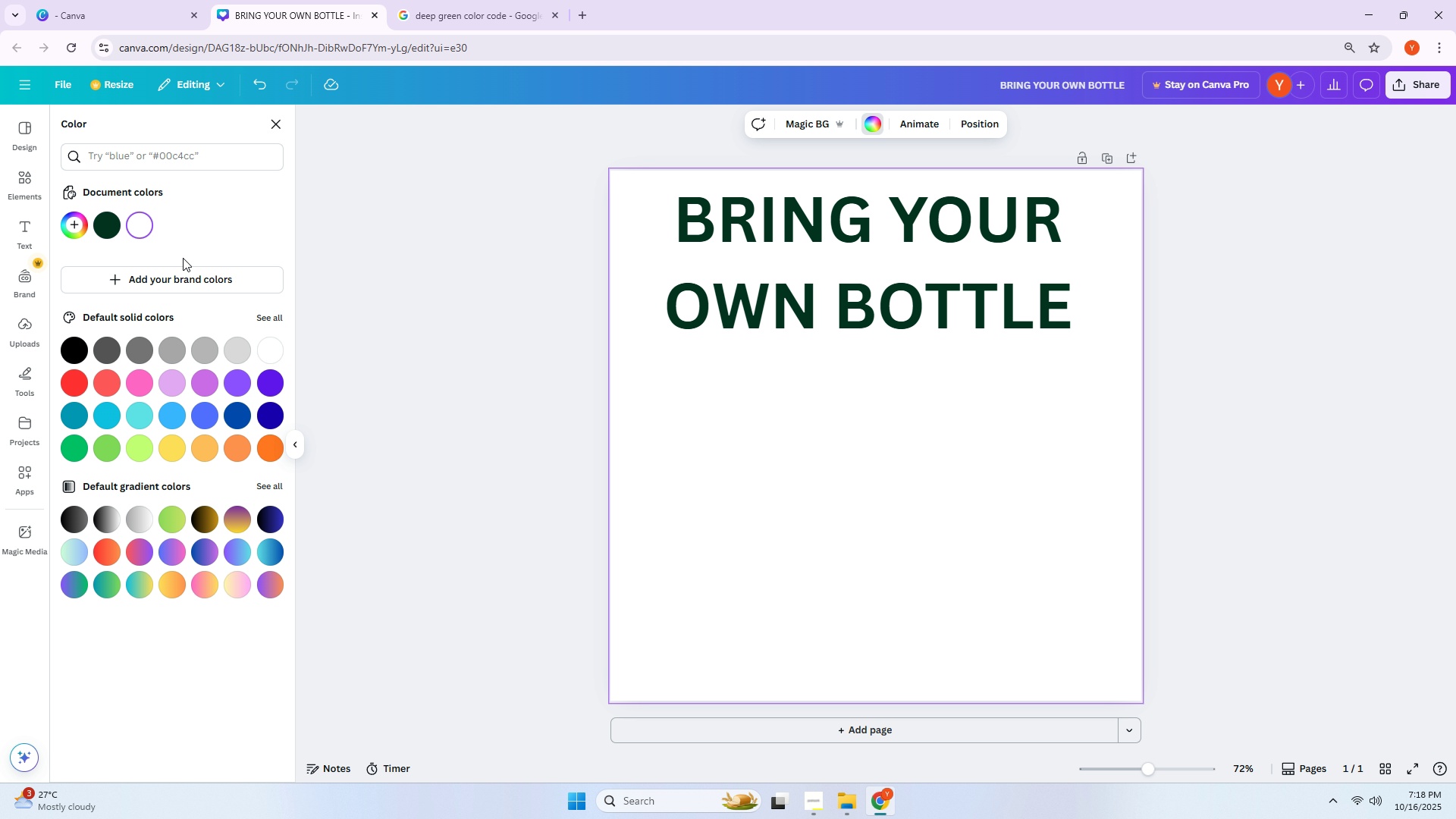 
scroll: coordinate [229, 353], scroll_direction: down, amount: 2.0
 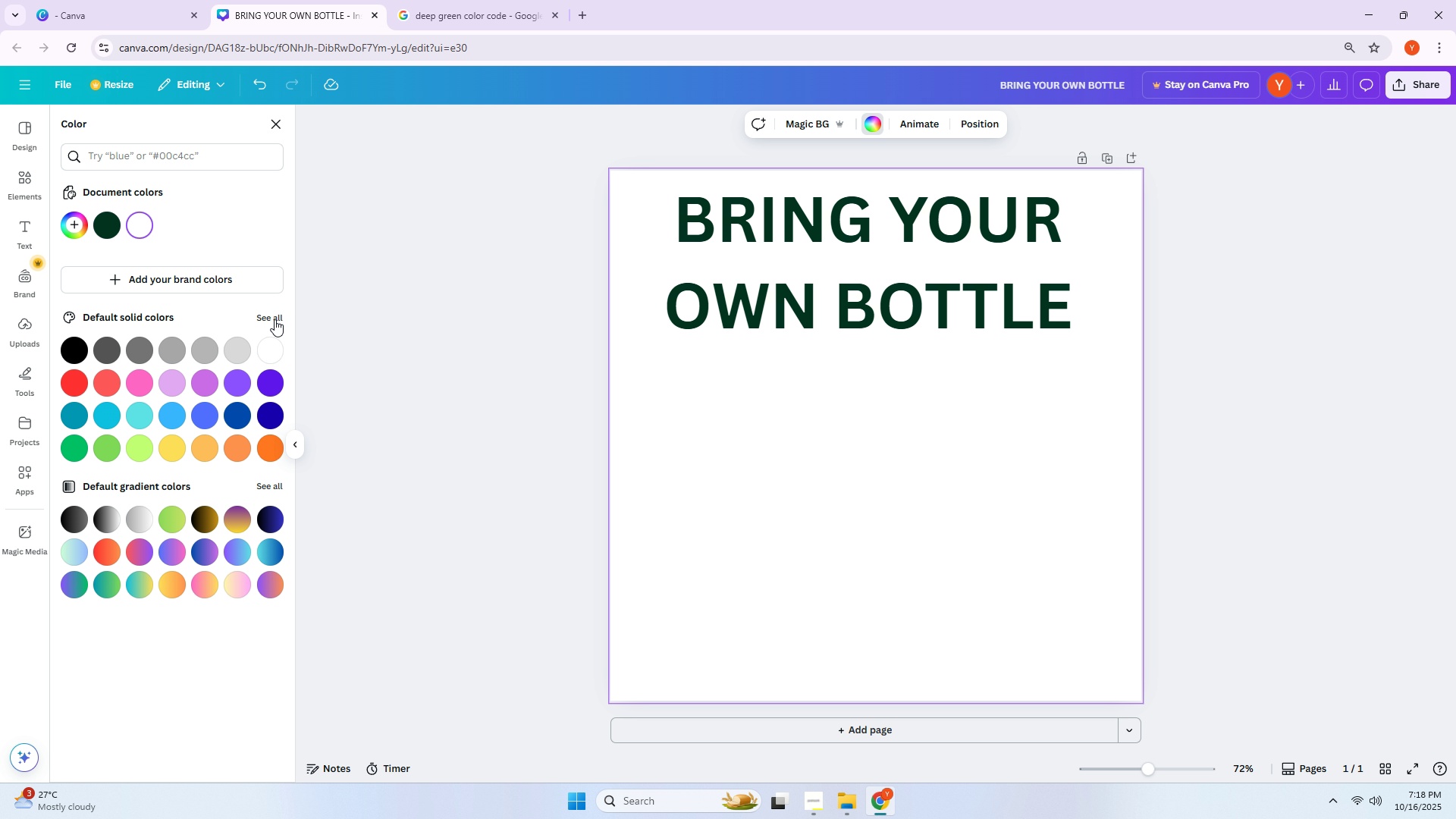 
left_click([271, 319])
 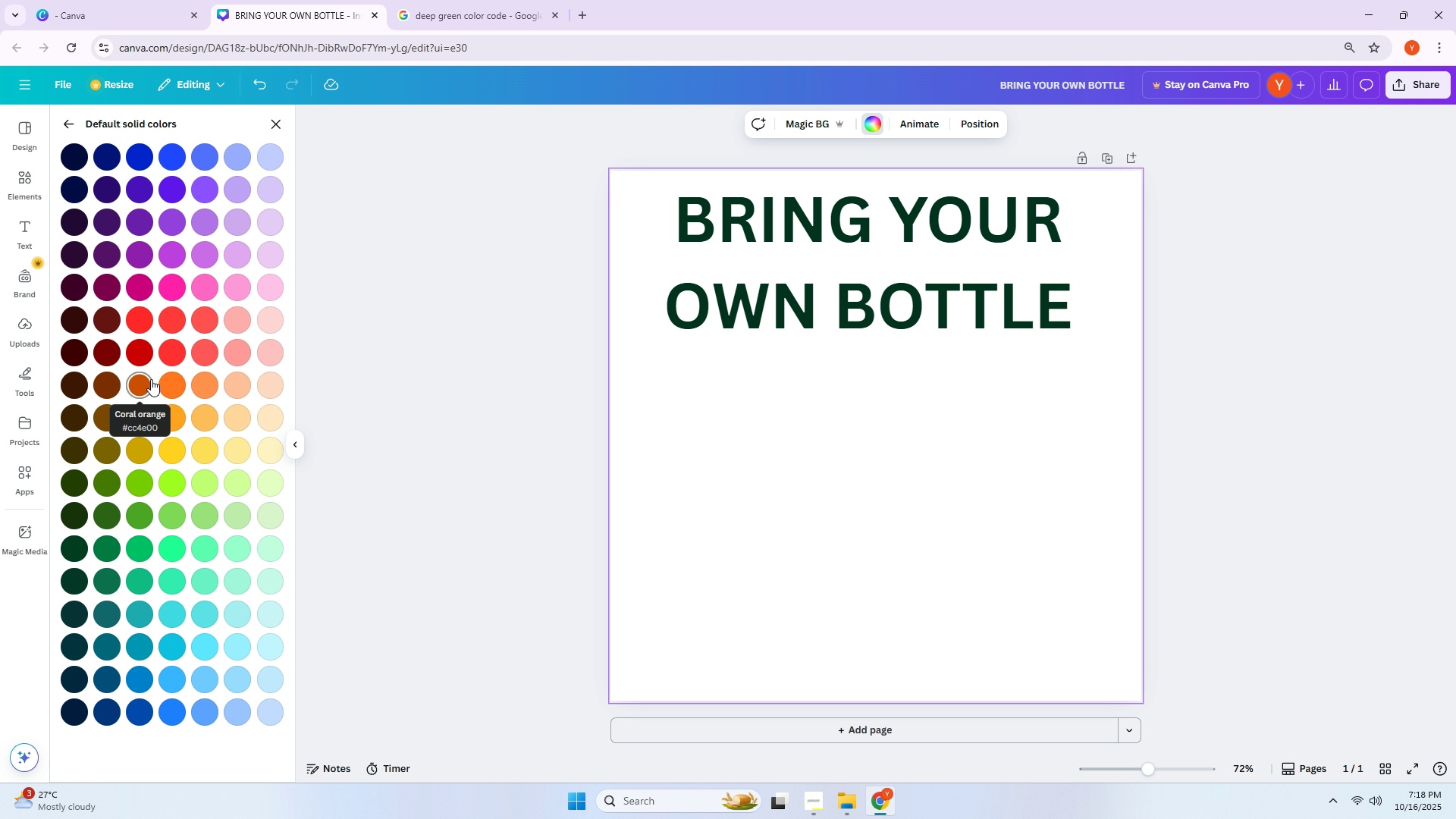 
mouse_move([216, 521])
 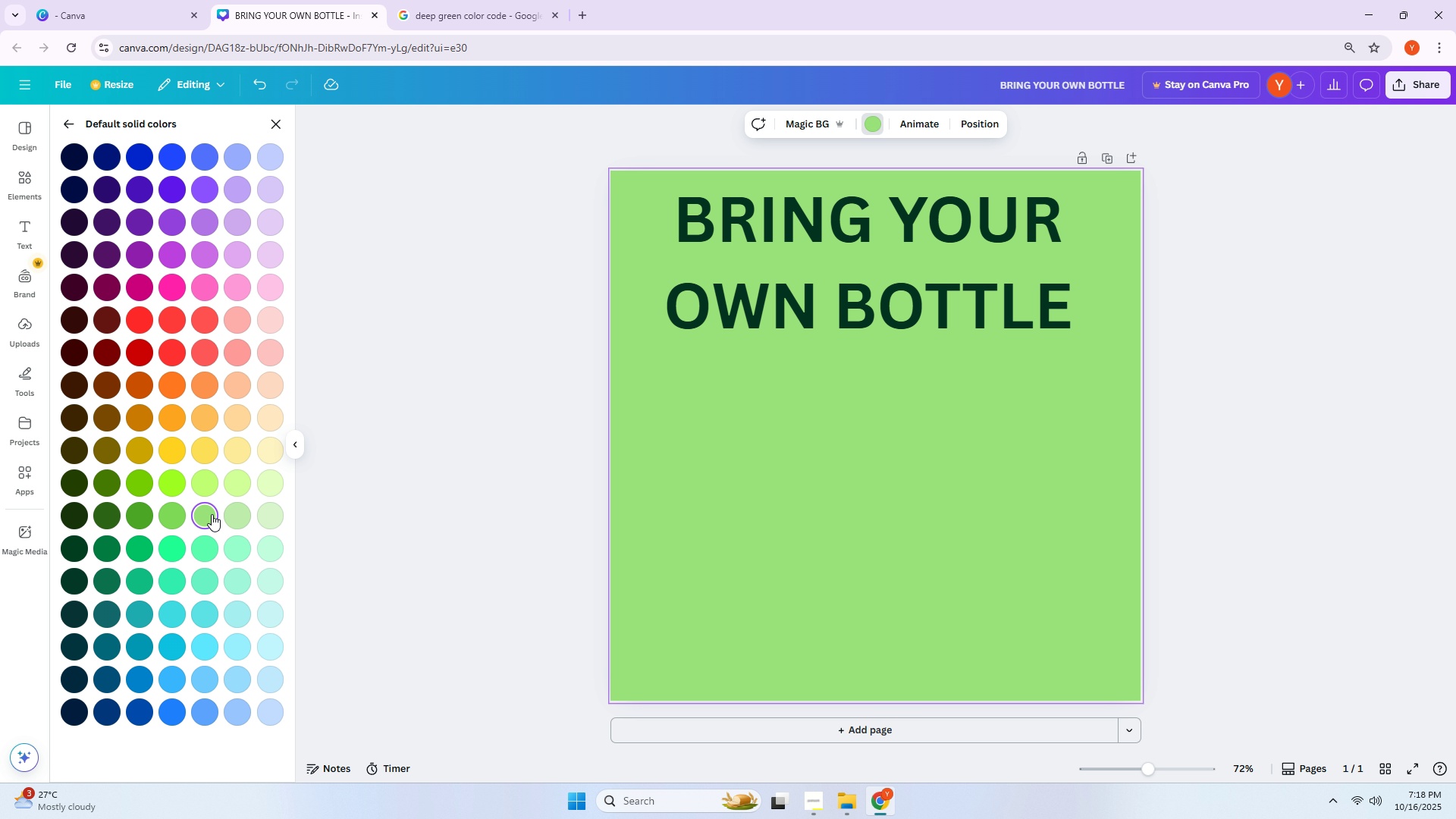 
mouse_move([232, 509])
 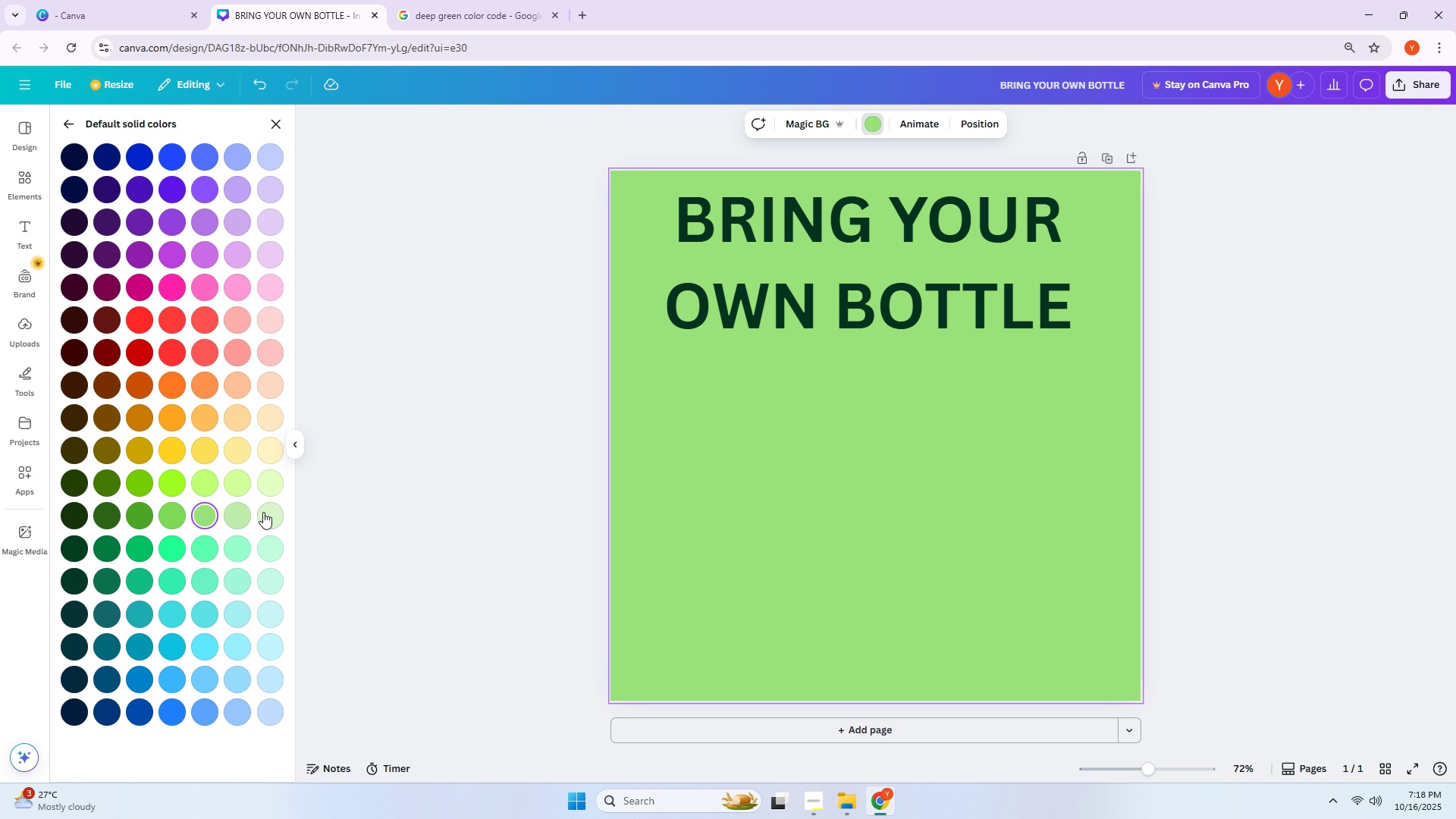 
left_click([263, 512])
 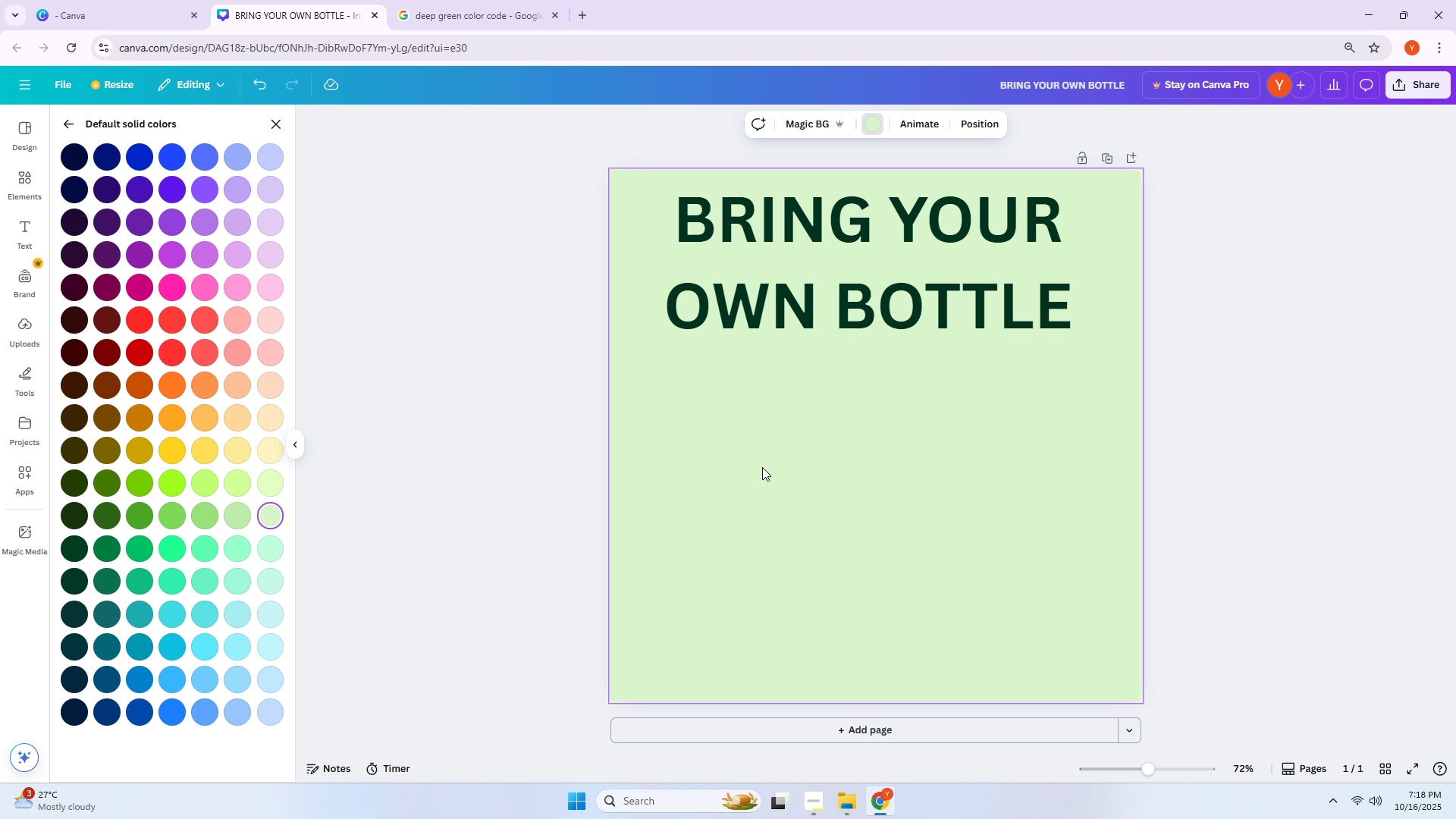 
left_click([883, 469])
 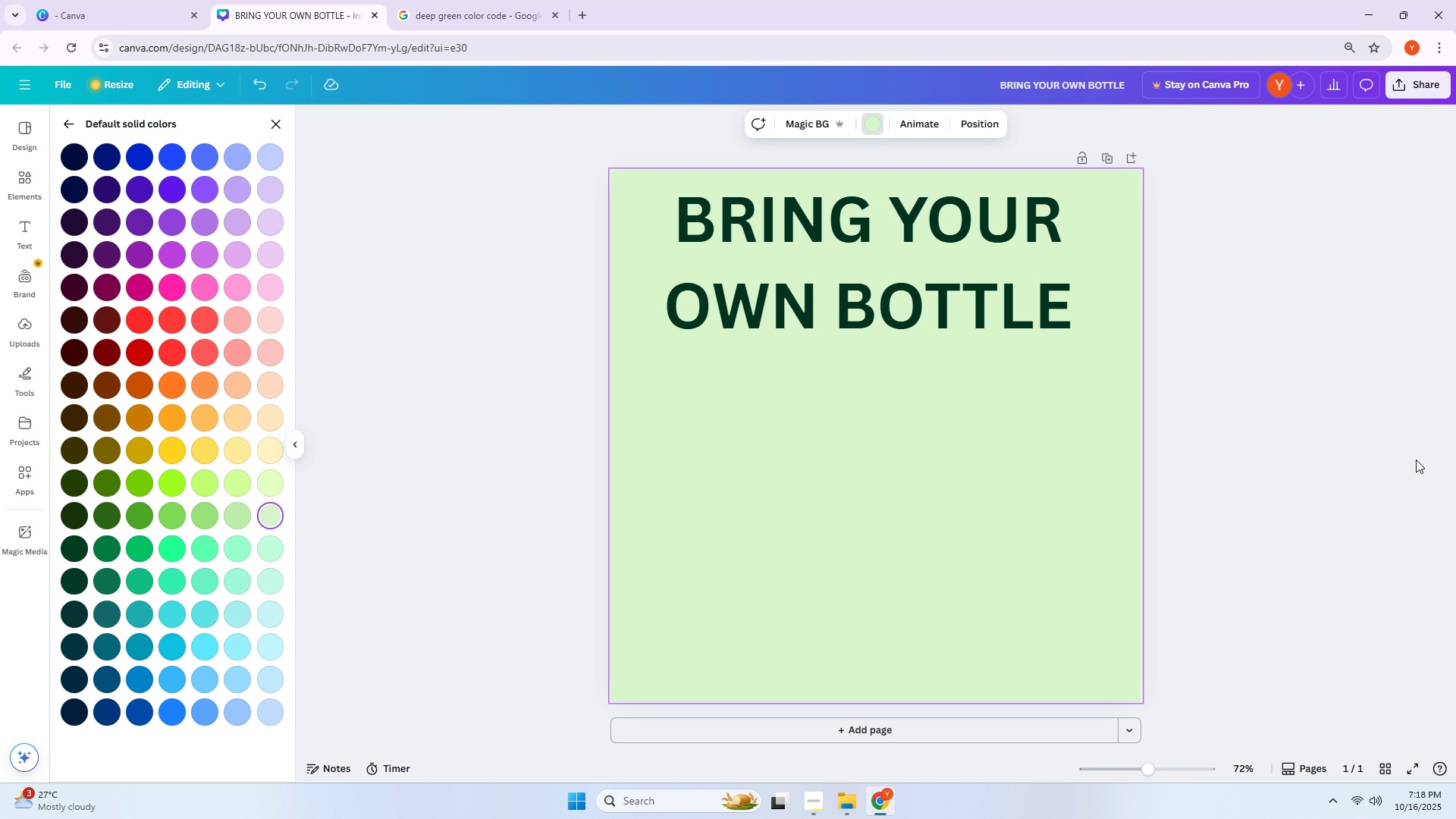 
left_click([1451, 458])
 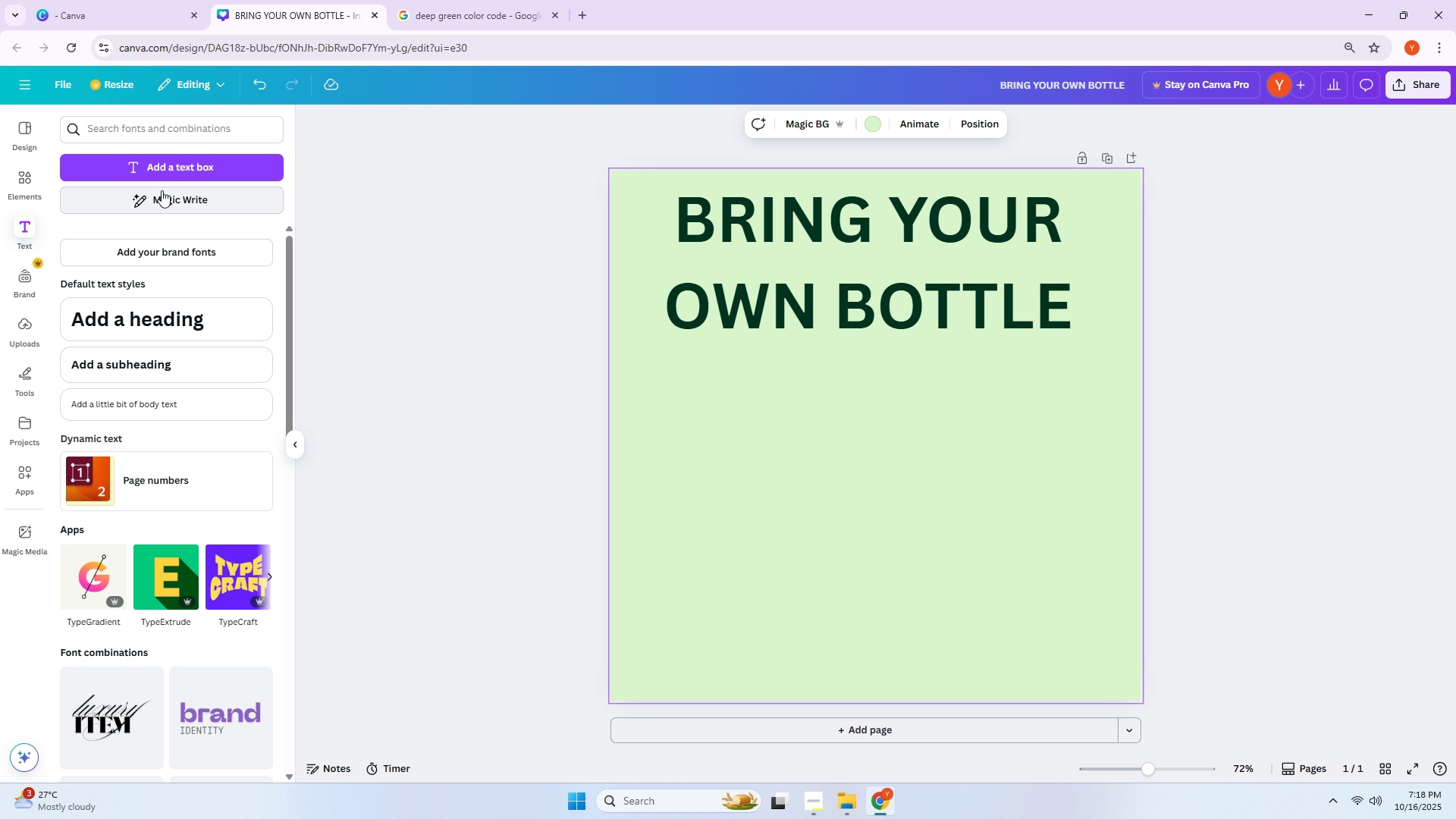 
key(Alt+AltLeft)
 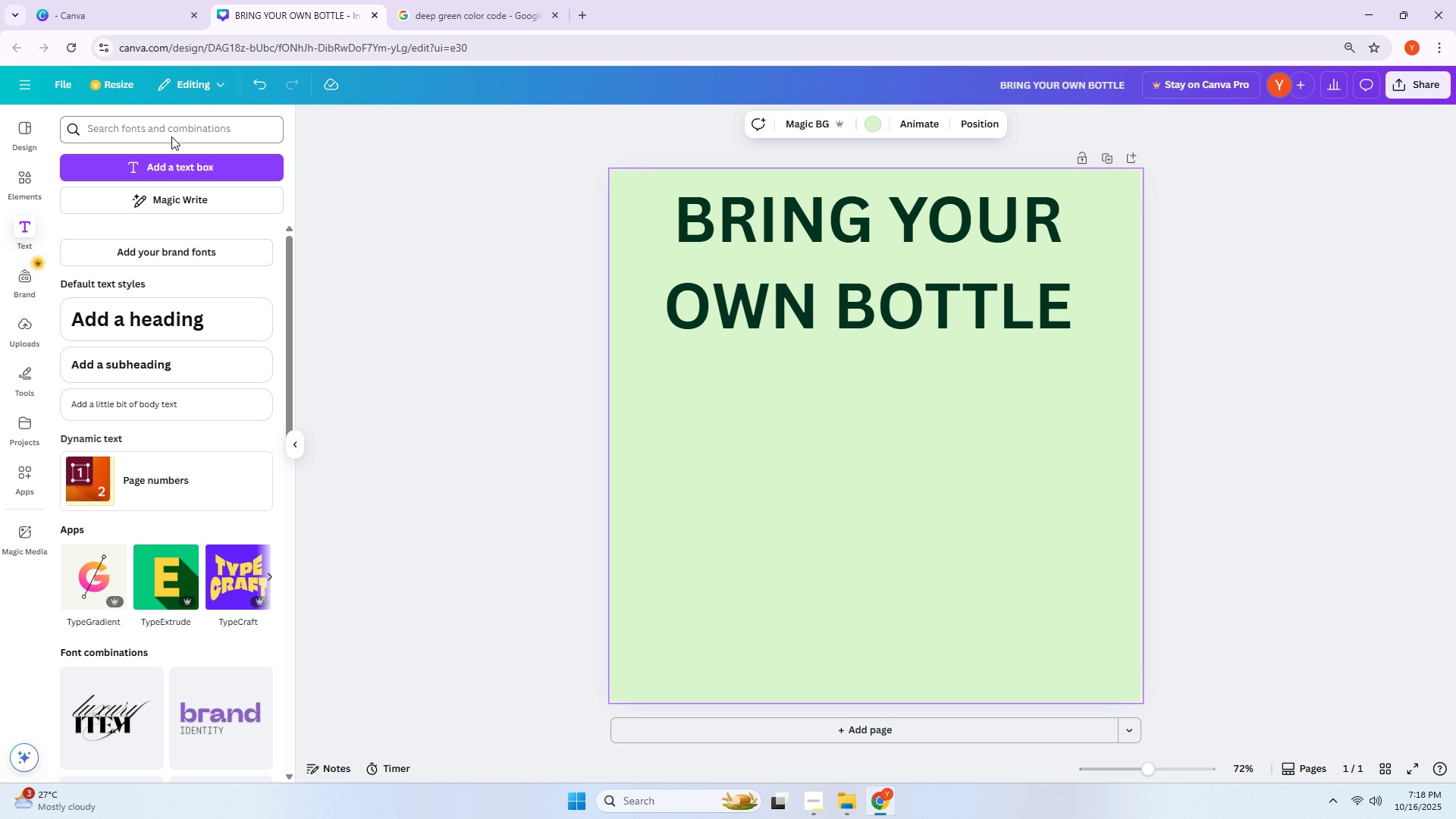 
key(Alt+Tab)